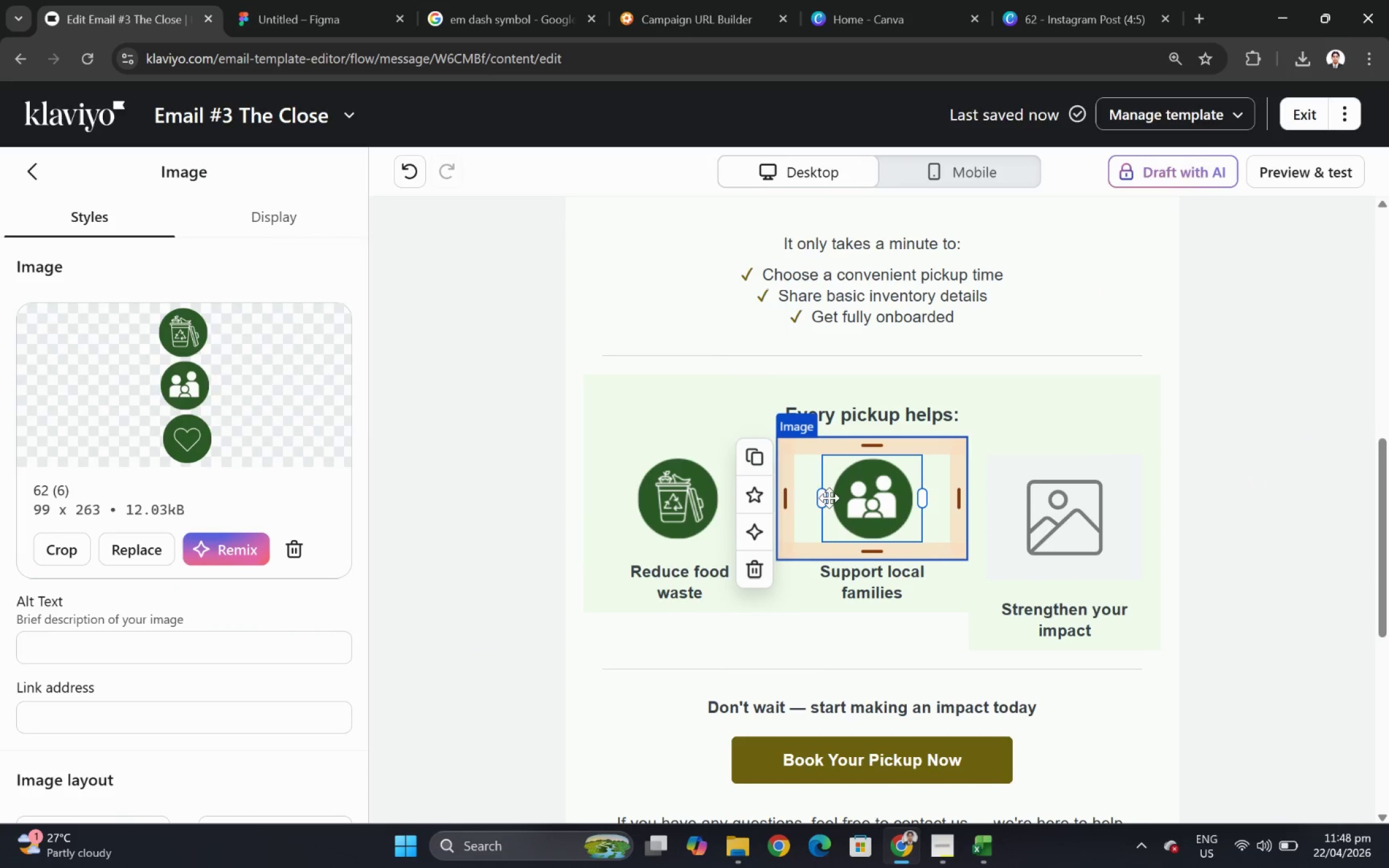 
wait(6.86)
 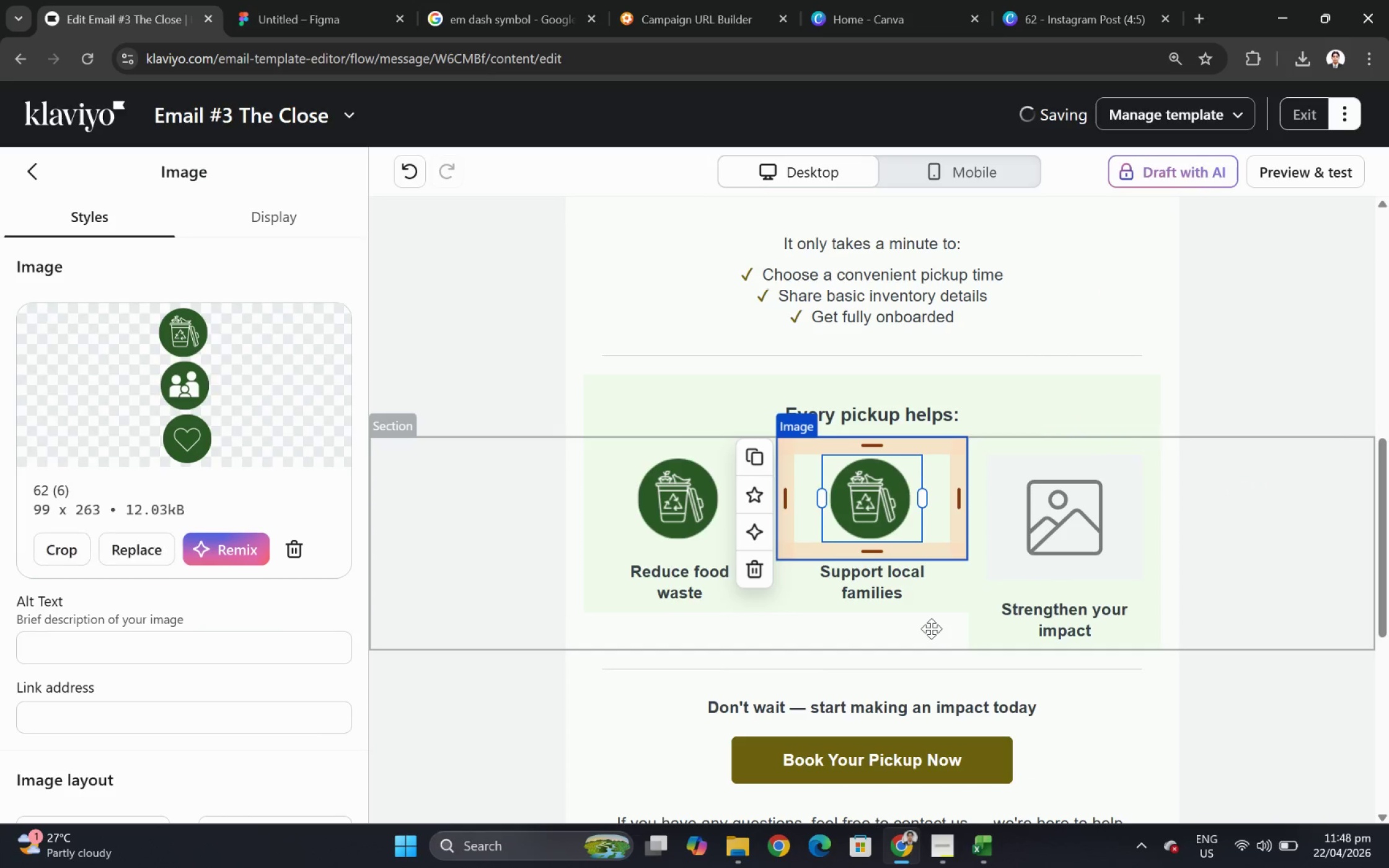 
left_click([761, 455])
 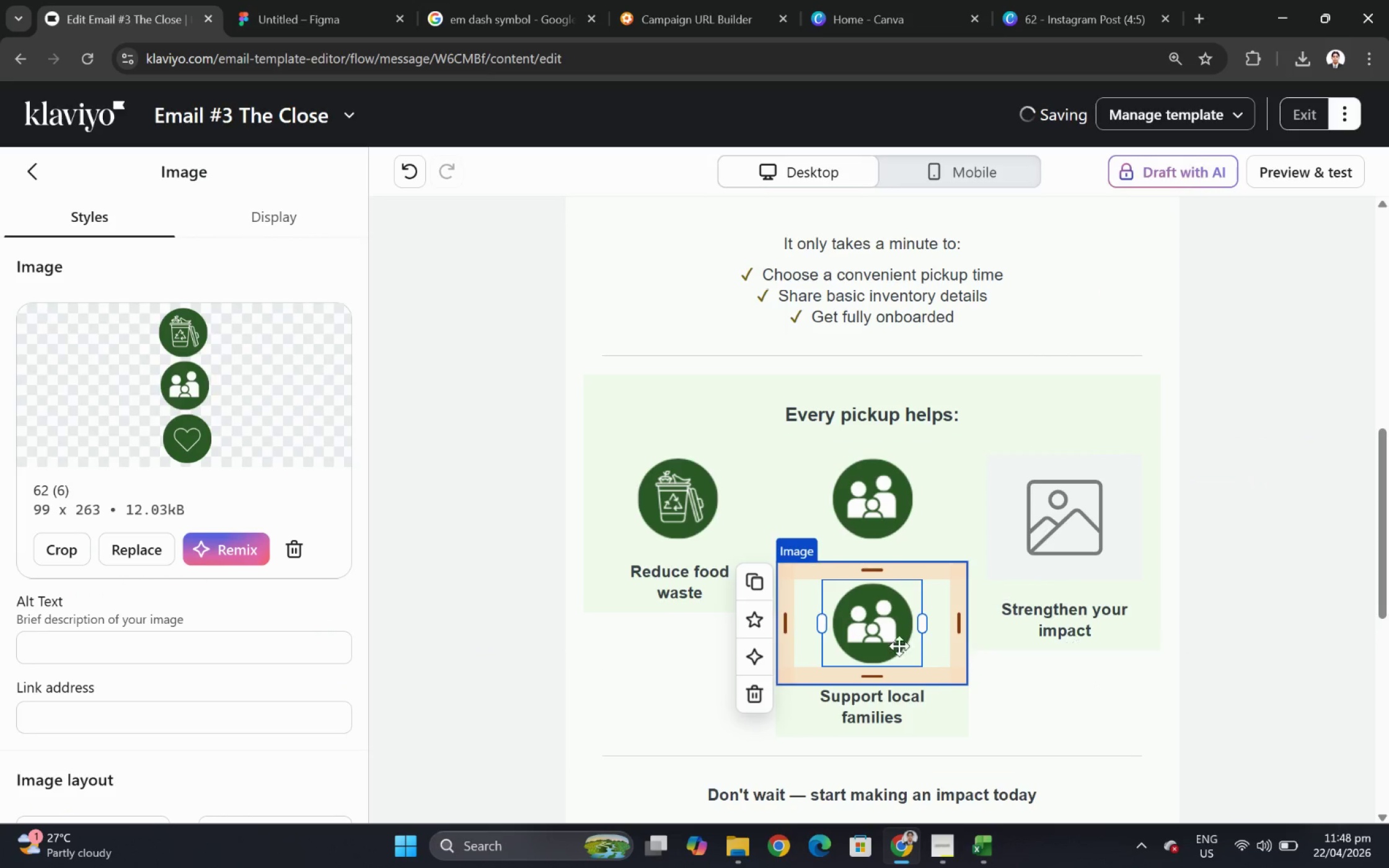 
left_click_drag(start_coordinate=[868, 644], to_coordinate=[1061, 541])
 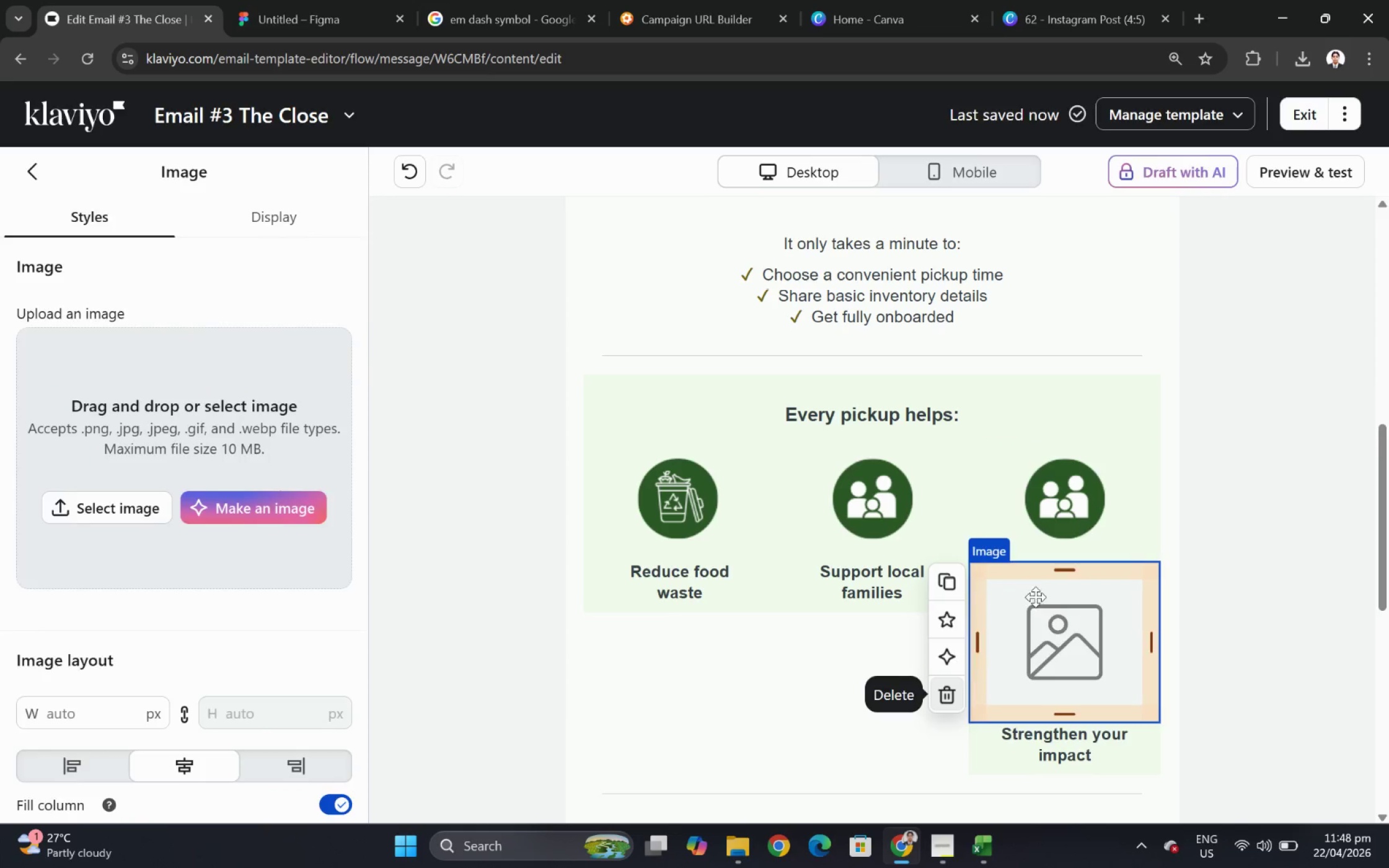 
left_click([1086, 511])
 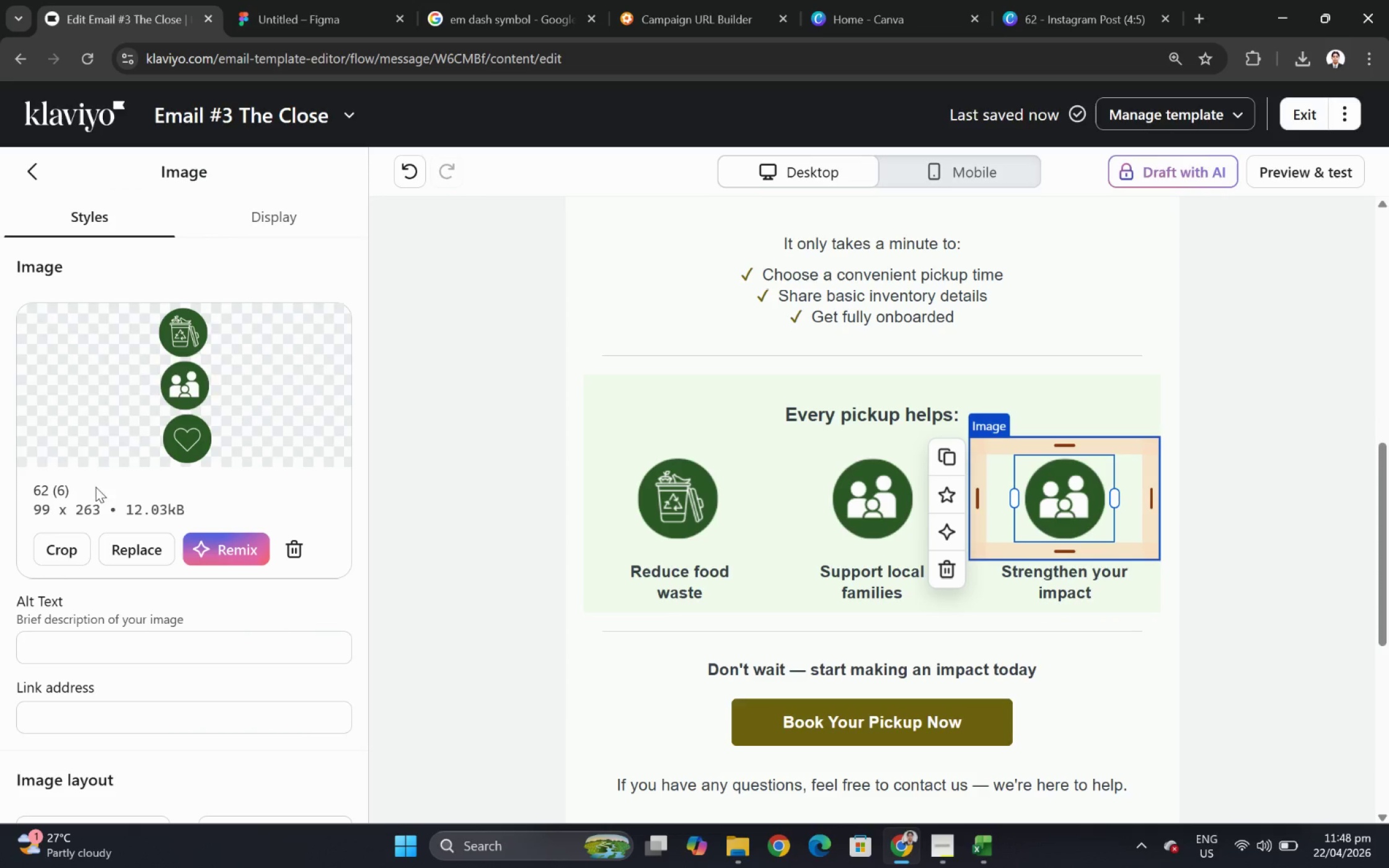 
left_click([62, 551])
 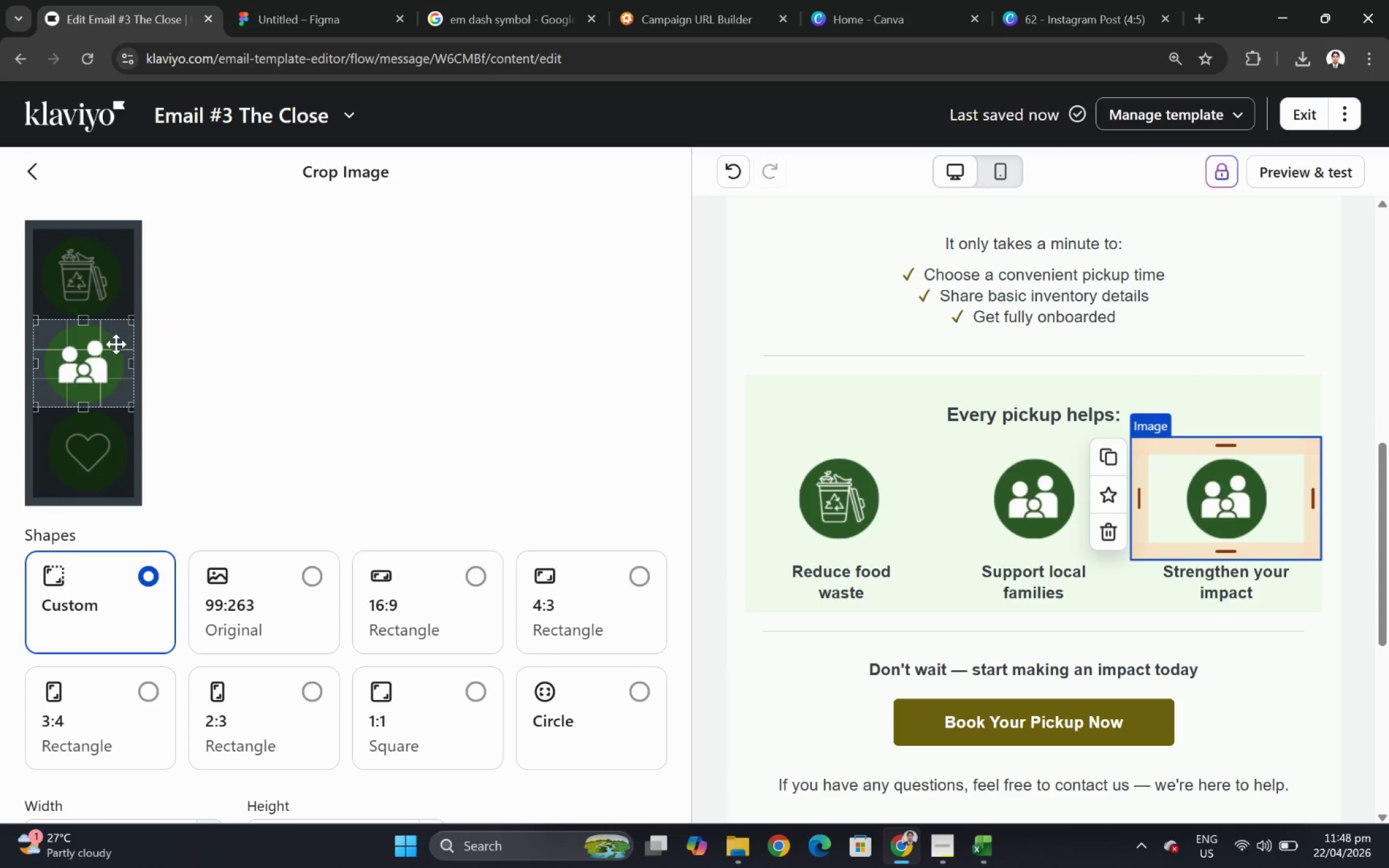 
left_click_drag(start_coordinate=[101, 348], to_coordinate=[99, 435])
 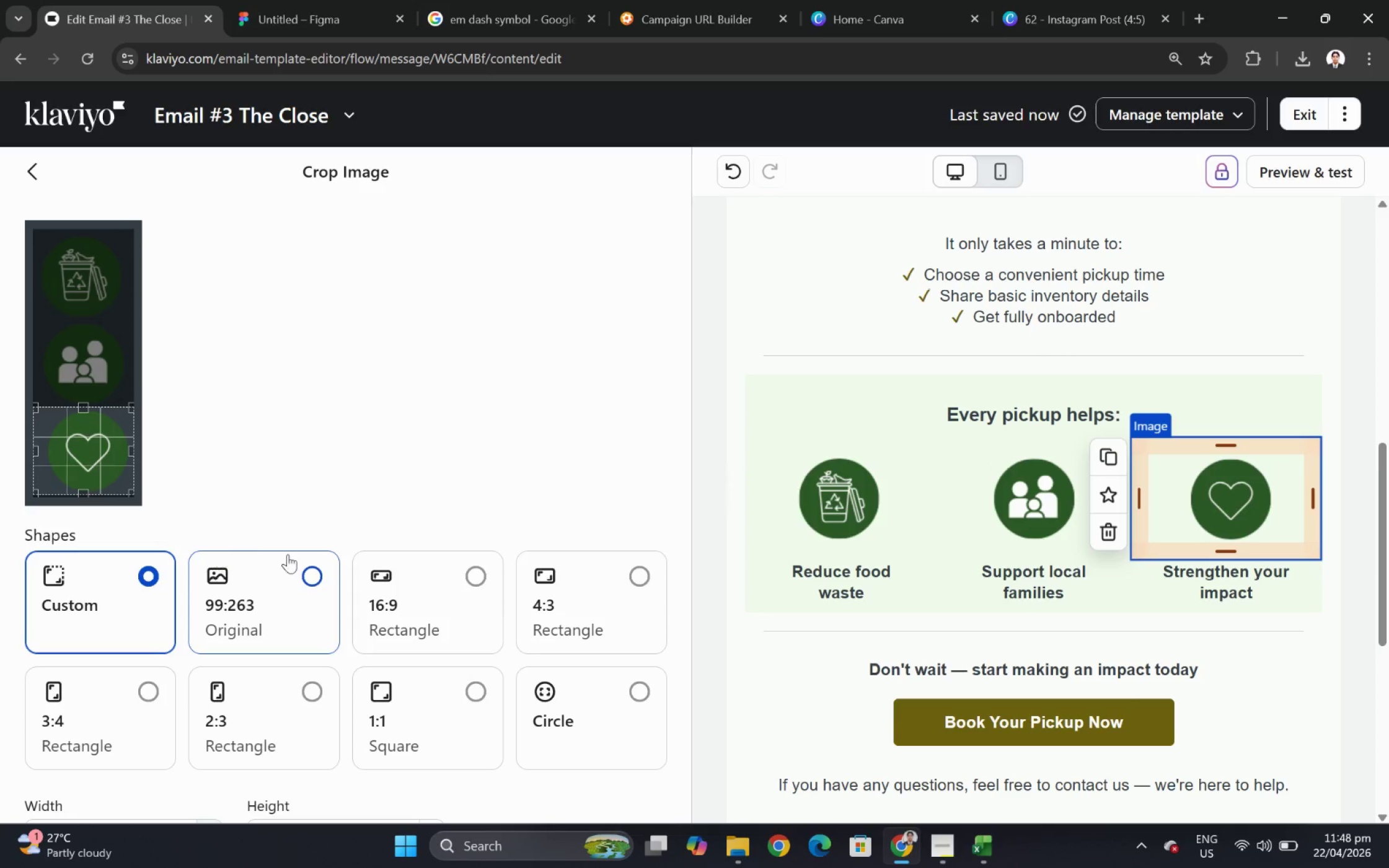 
scroll: coordinate [499, 582], scroll_direction: down, amount: 4.0
 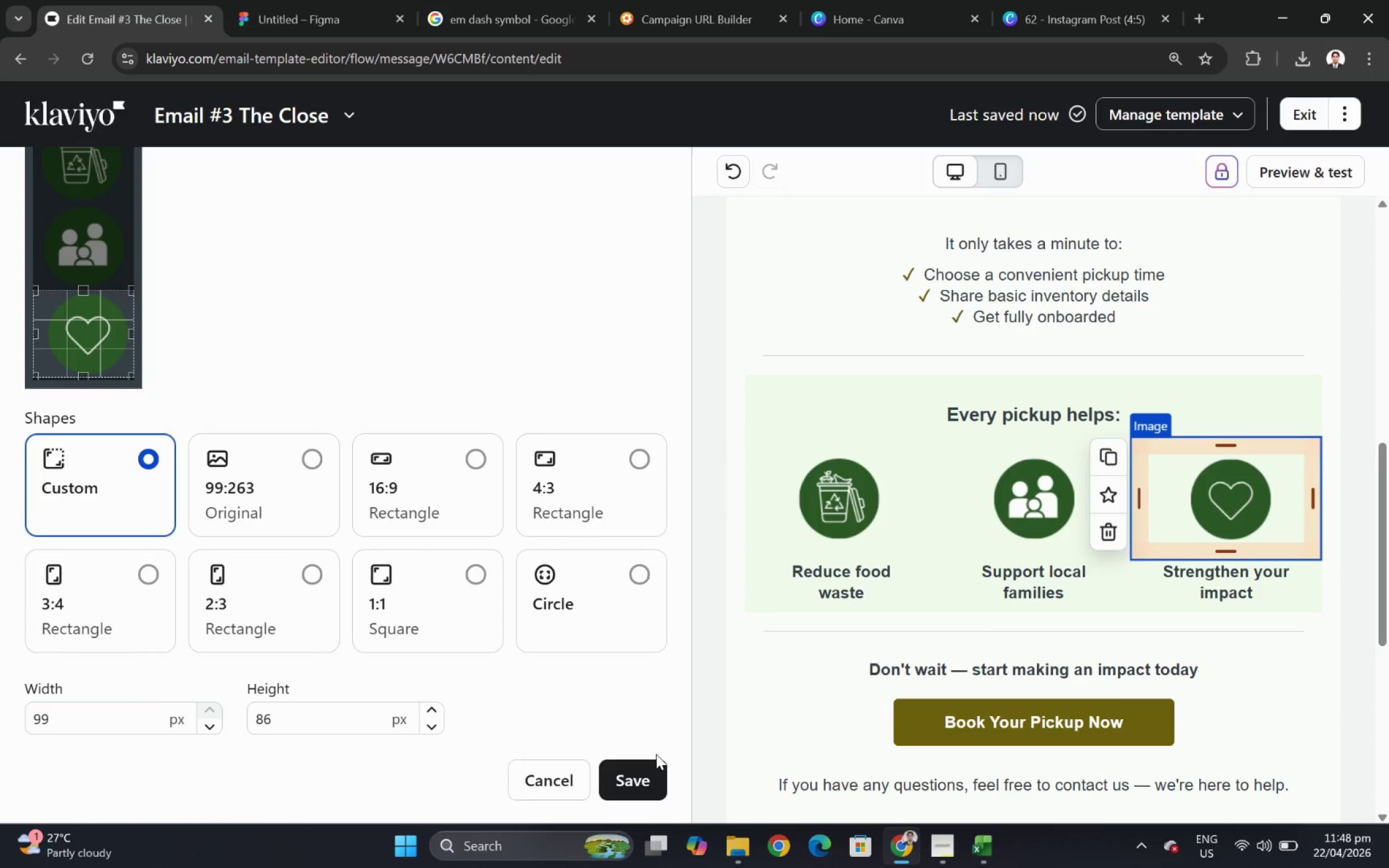 
left_click([651, 772])
 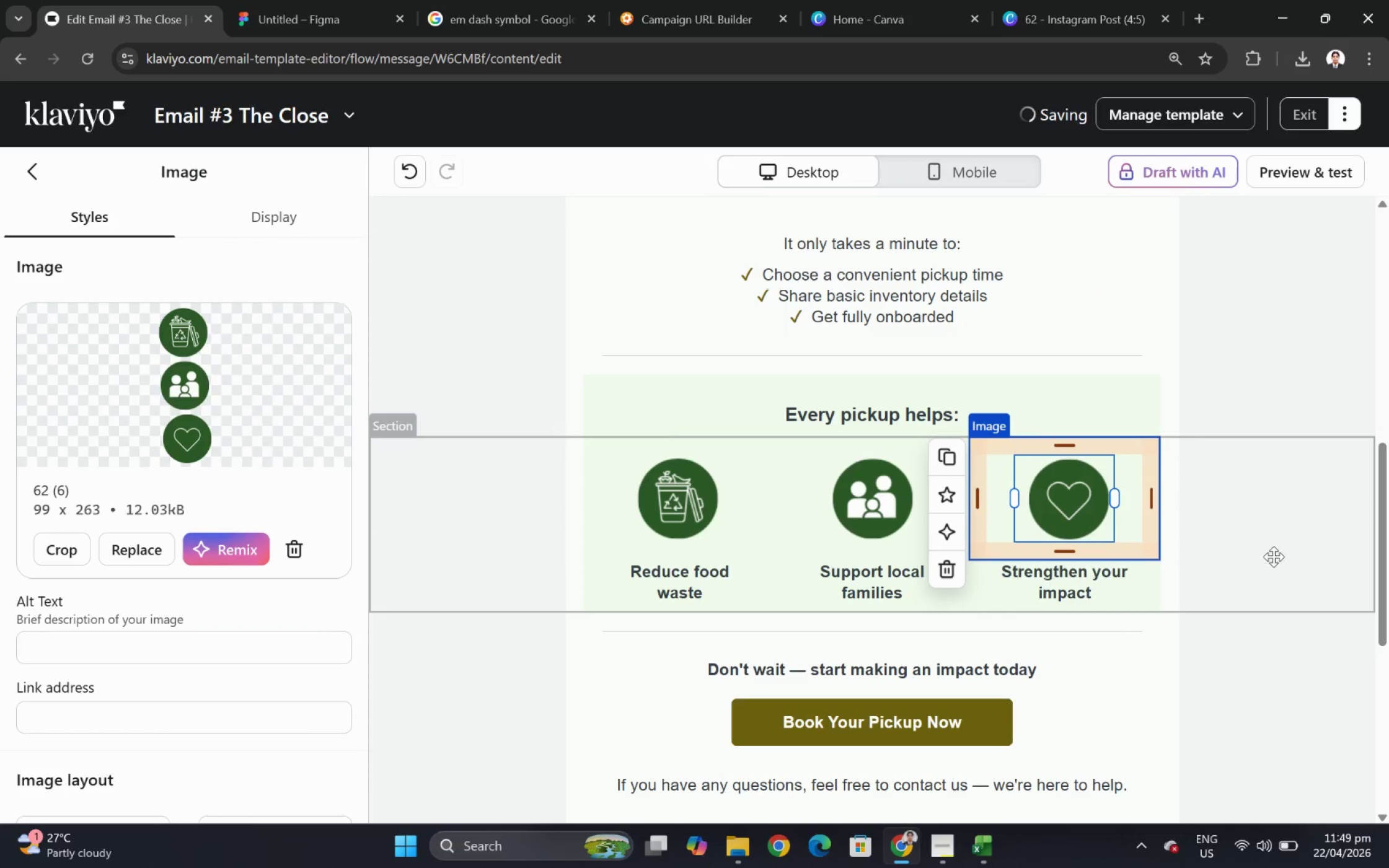 
left_click([1219, 739])
 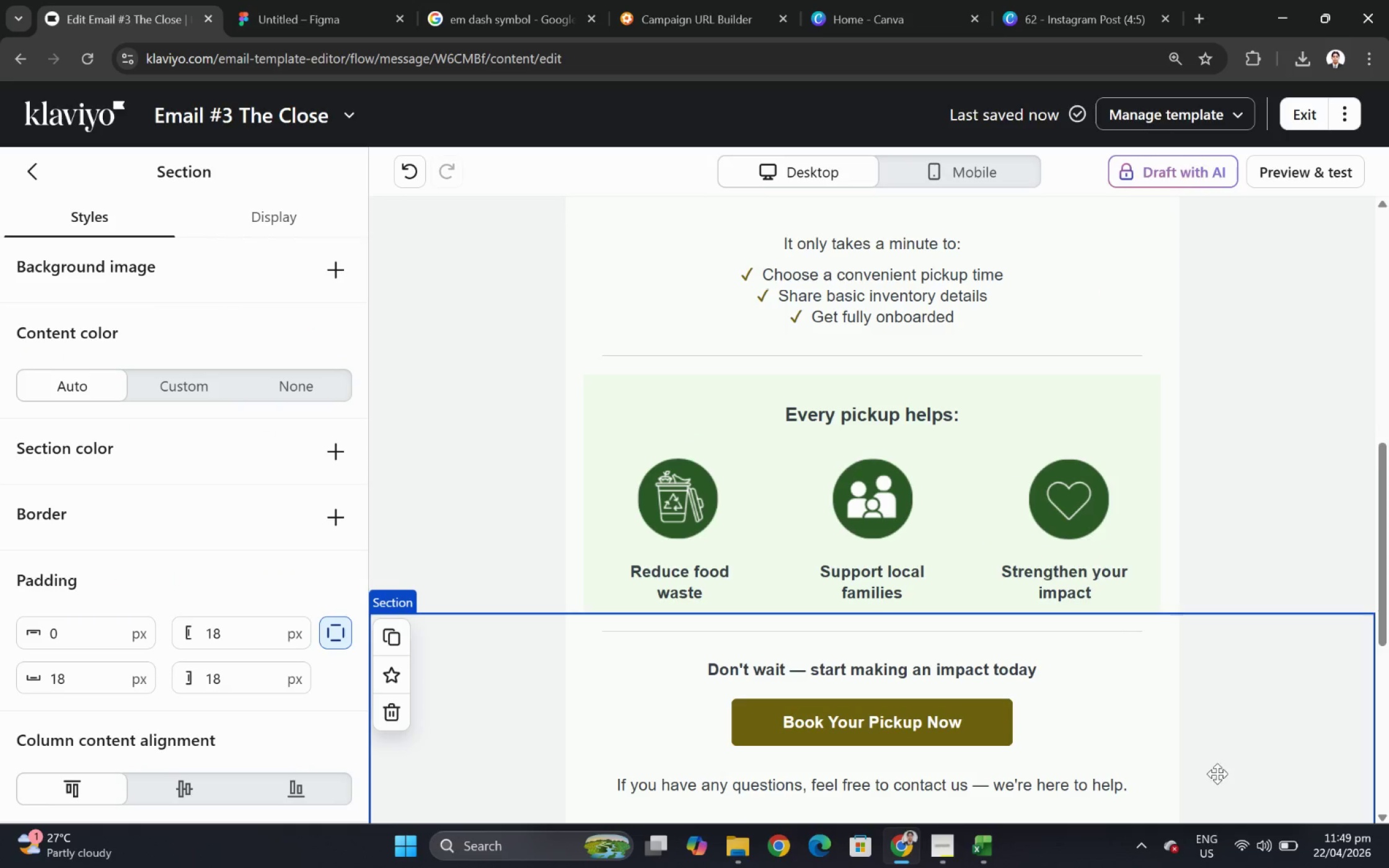 
left_click([1057, 744])
 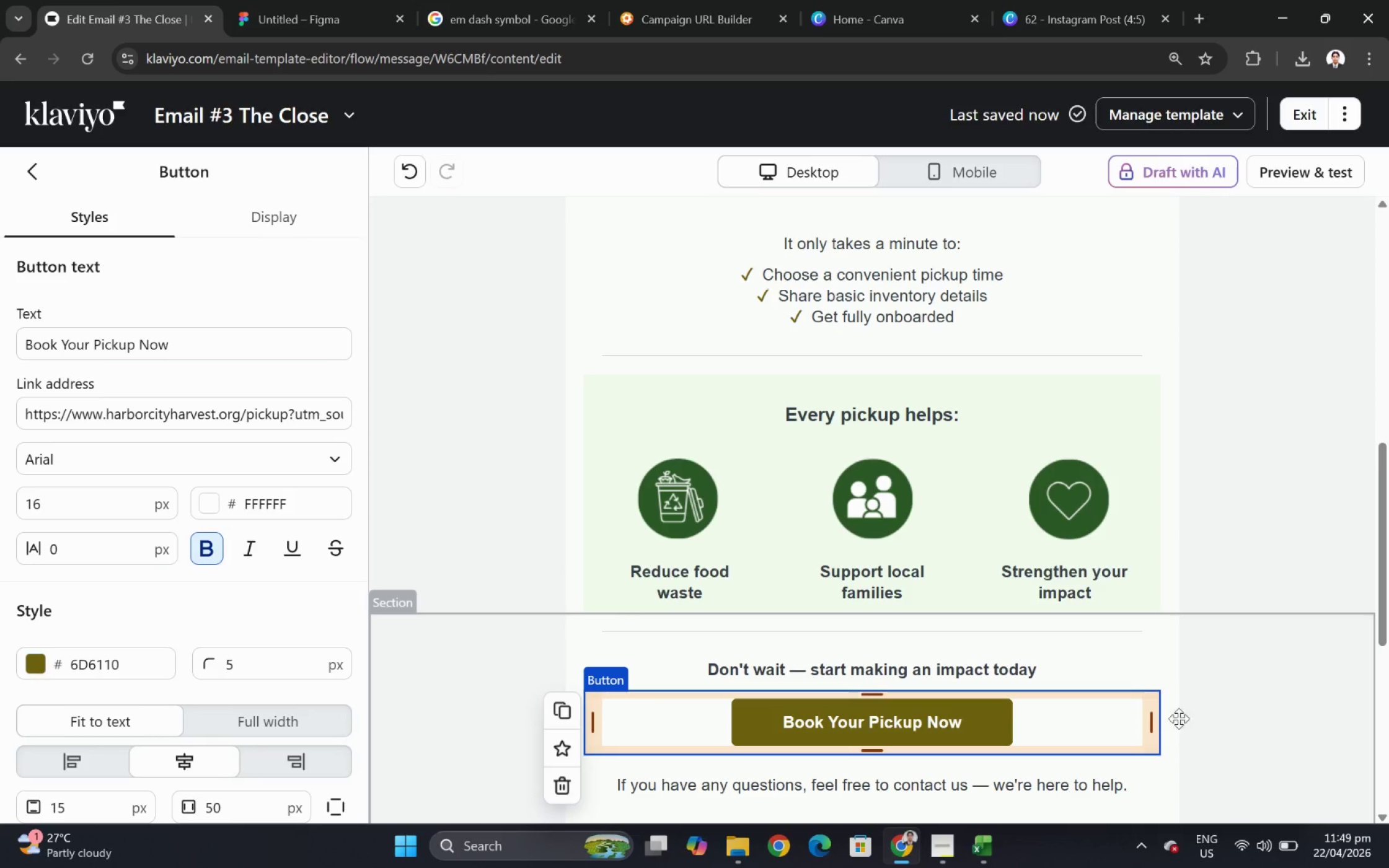 
left_click([933, 166])
 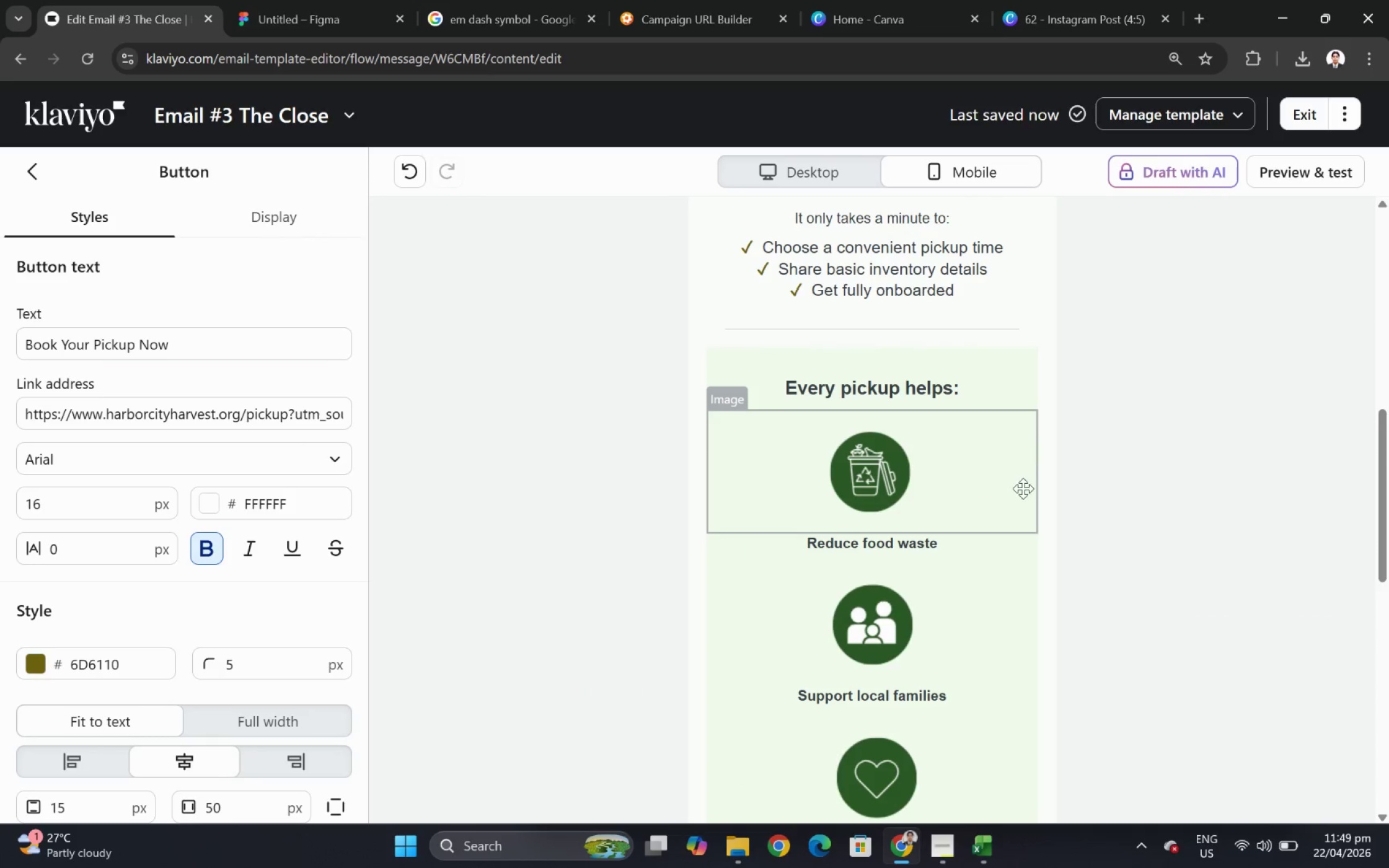 
scroll: coordinate [1023, 488], scroll_direction: down, amount: 3.0
 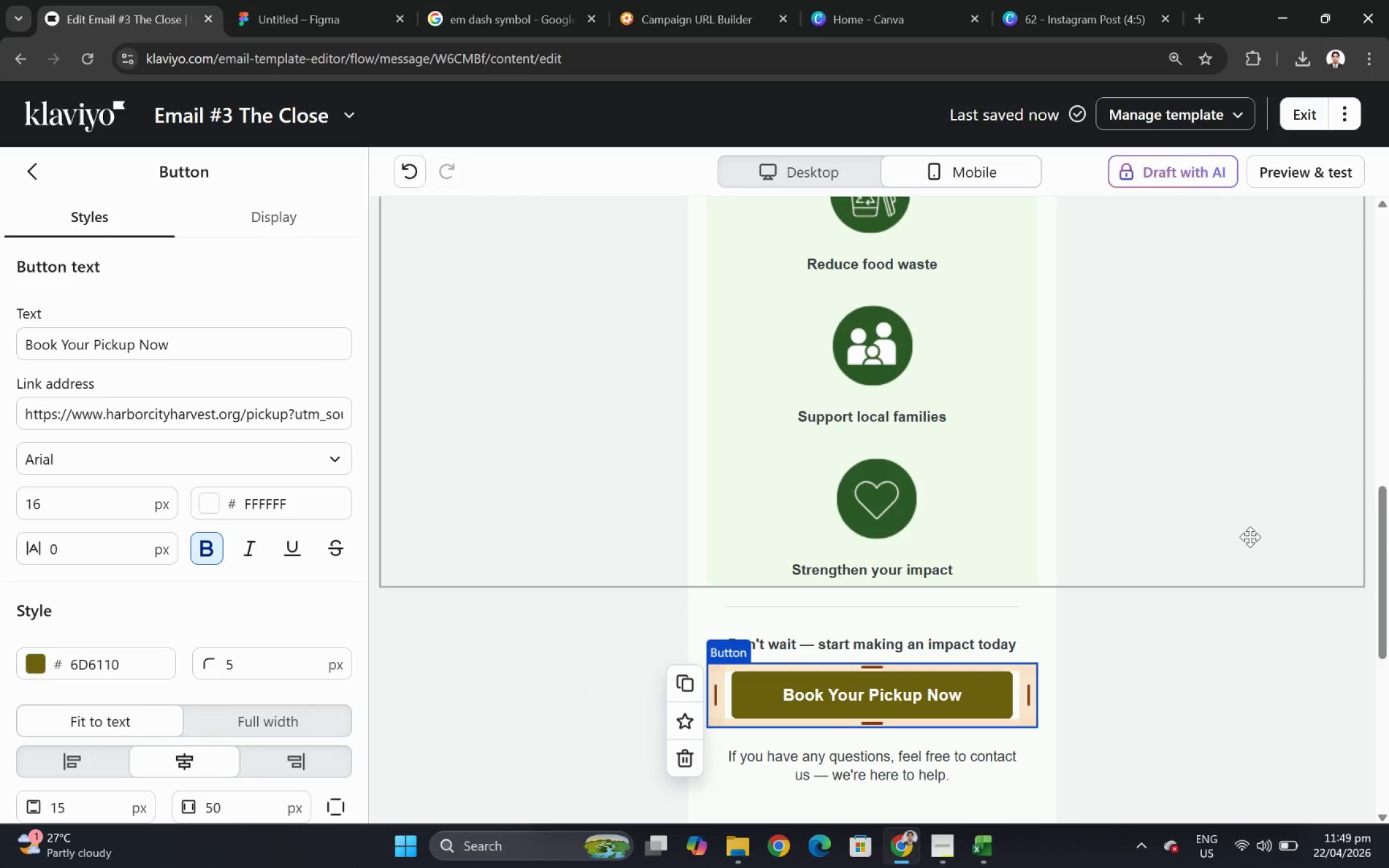 
scroll: coordinate [1250, 537], scroll_direction: up, amount: 4.0
 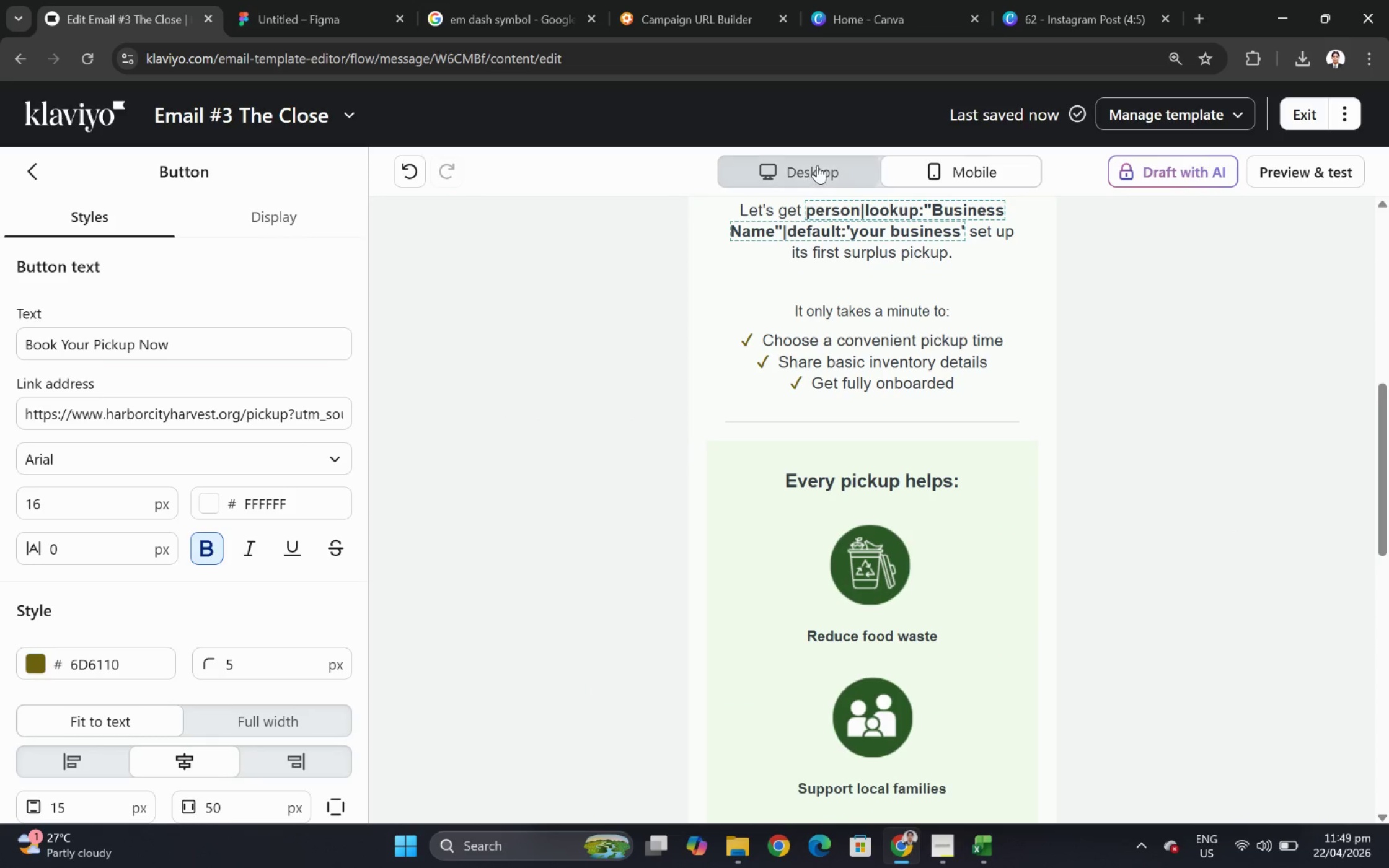 
left_click([817, 164])
 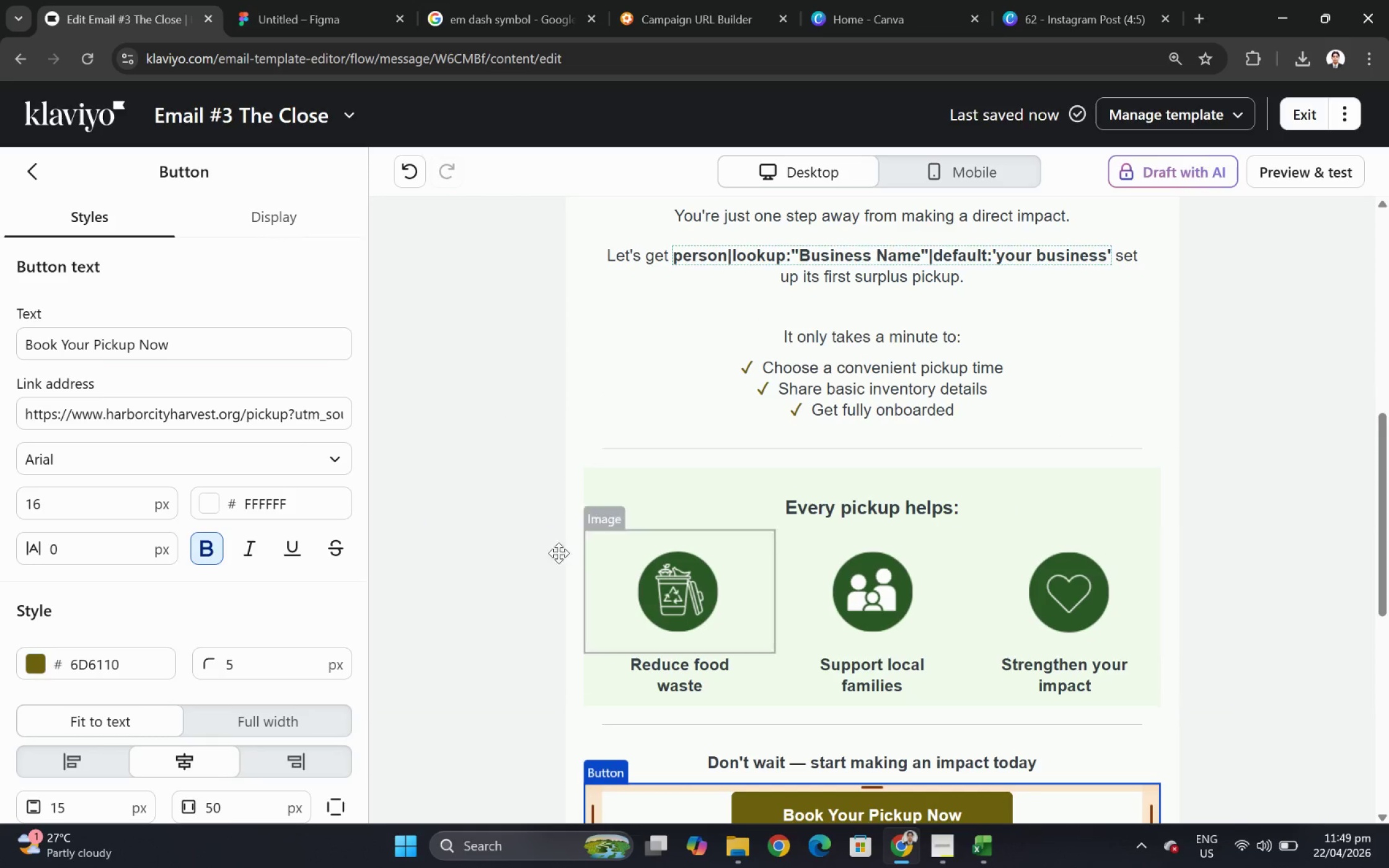 
left_click([510, 587])
 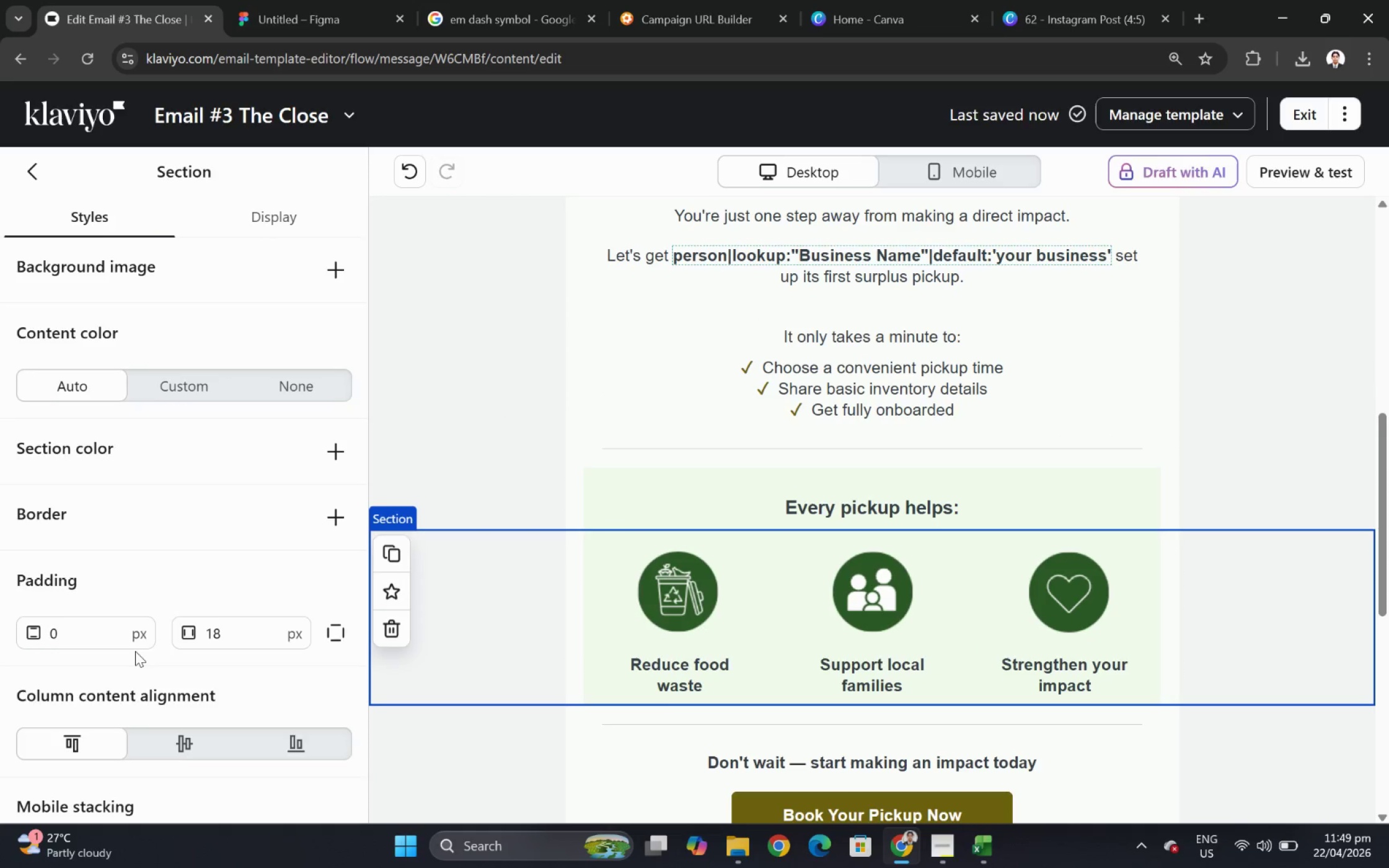 
scroll: coordinate [135, 651], scroll_direction: down, amount: 4.0
 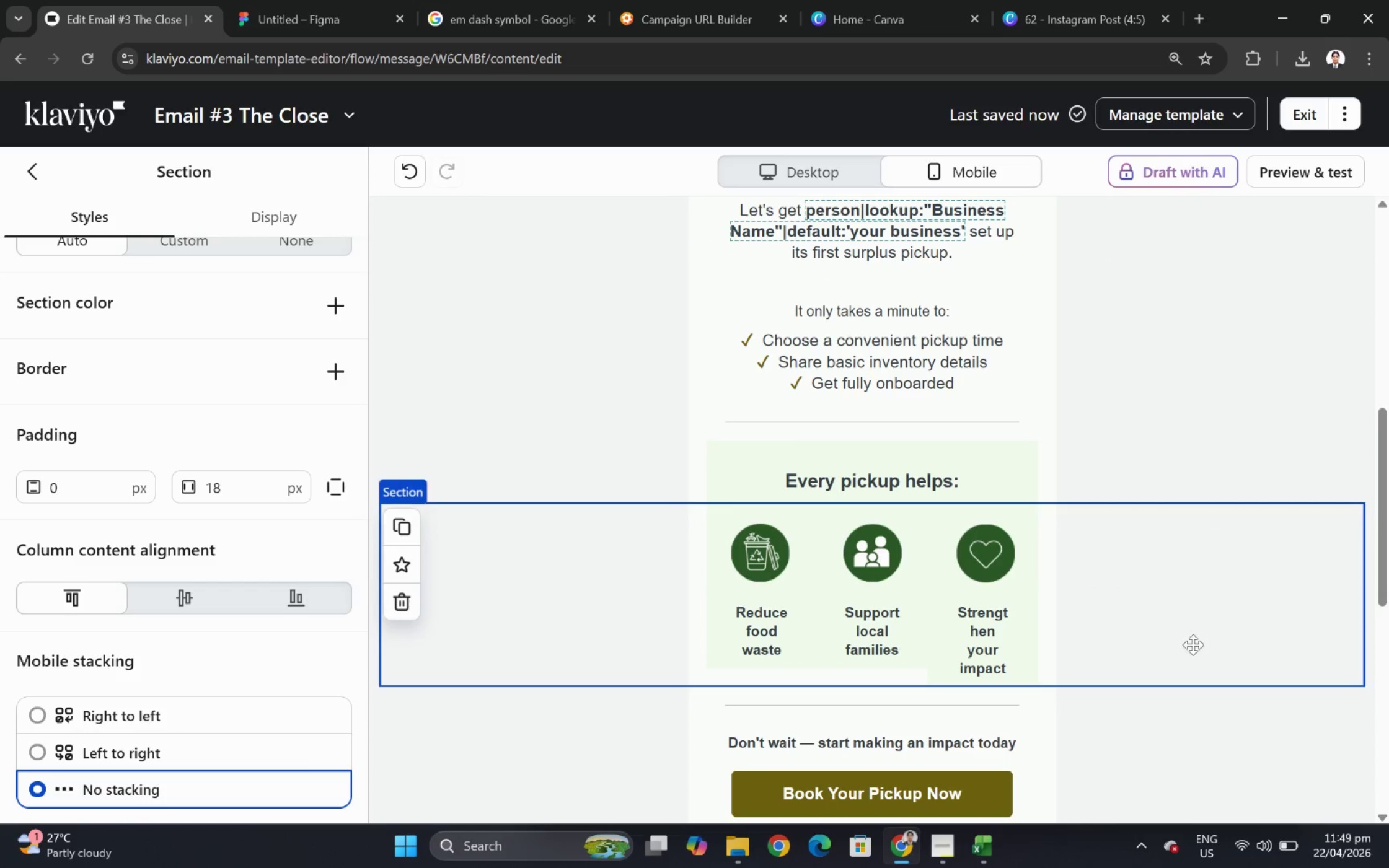 
wait(5.92)
 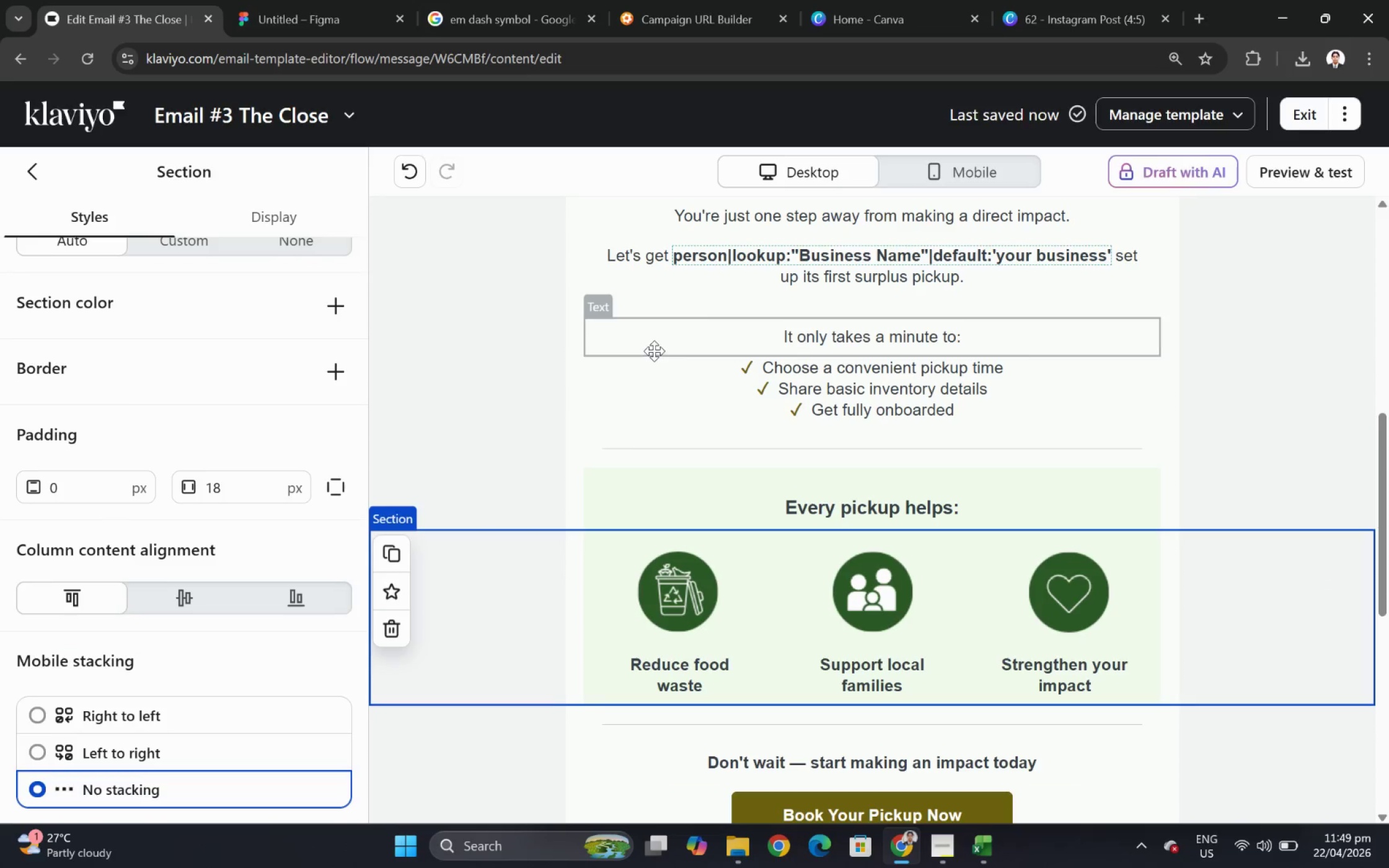 
left_click([773, 633])
 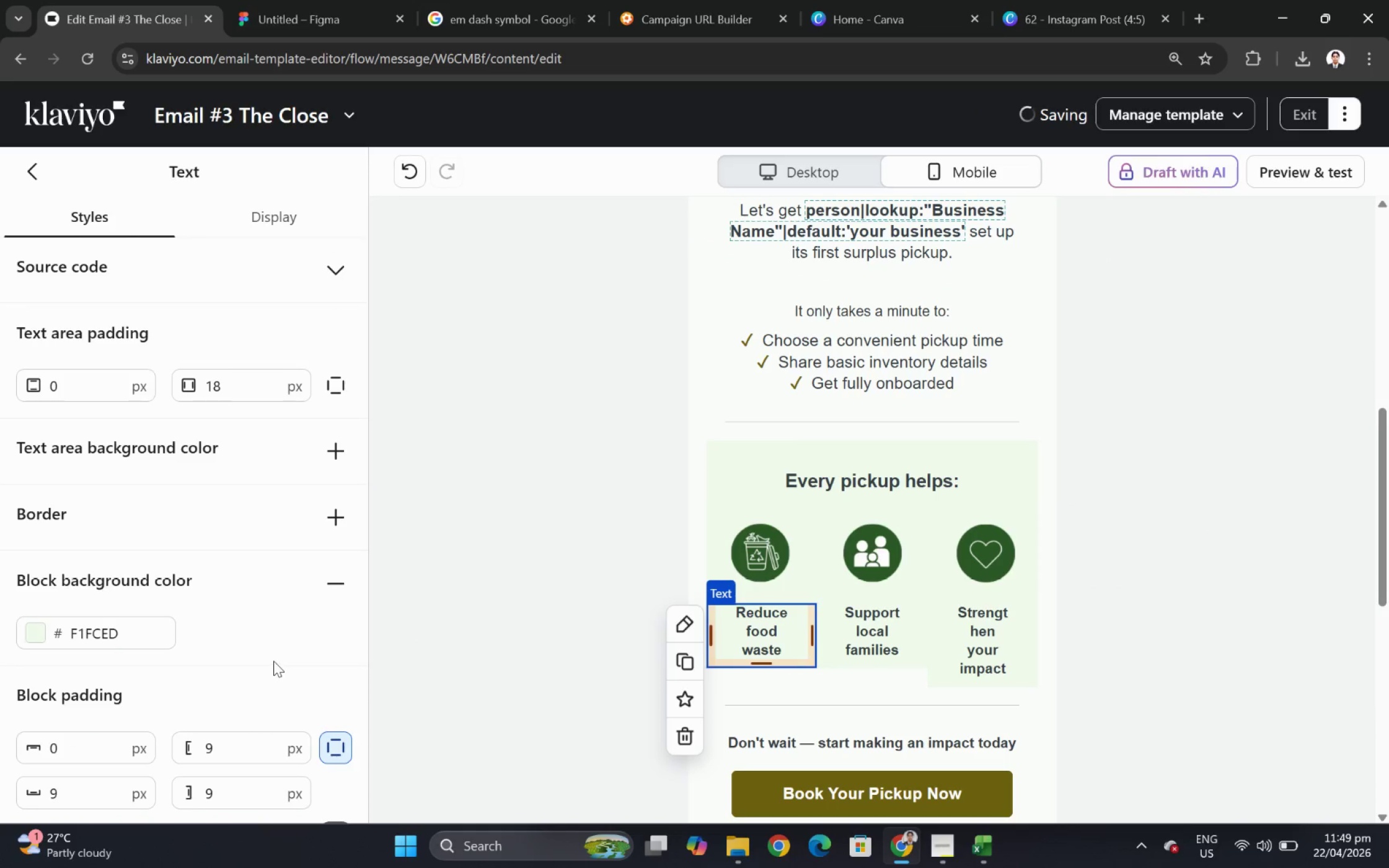 
scroll: coordinate [294, 660], scroll_direction: down, amount: 7.0
 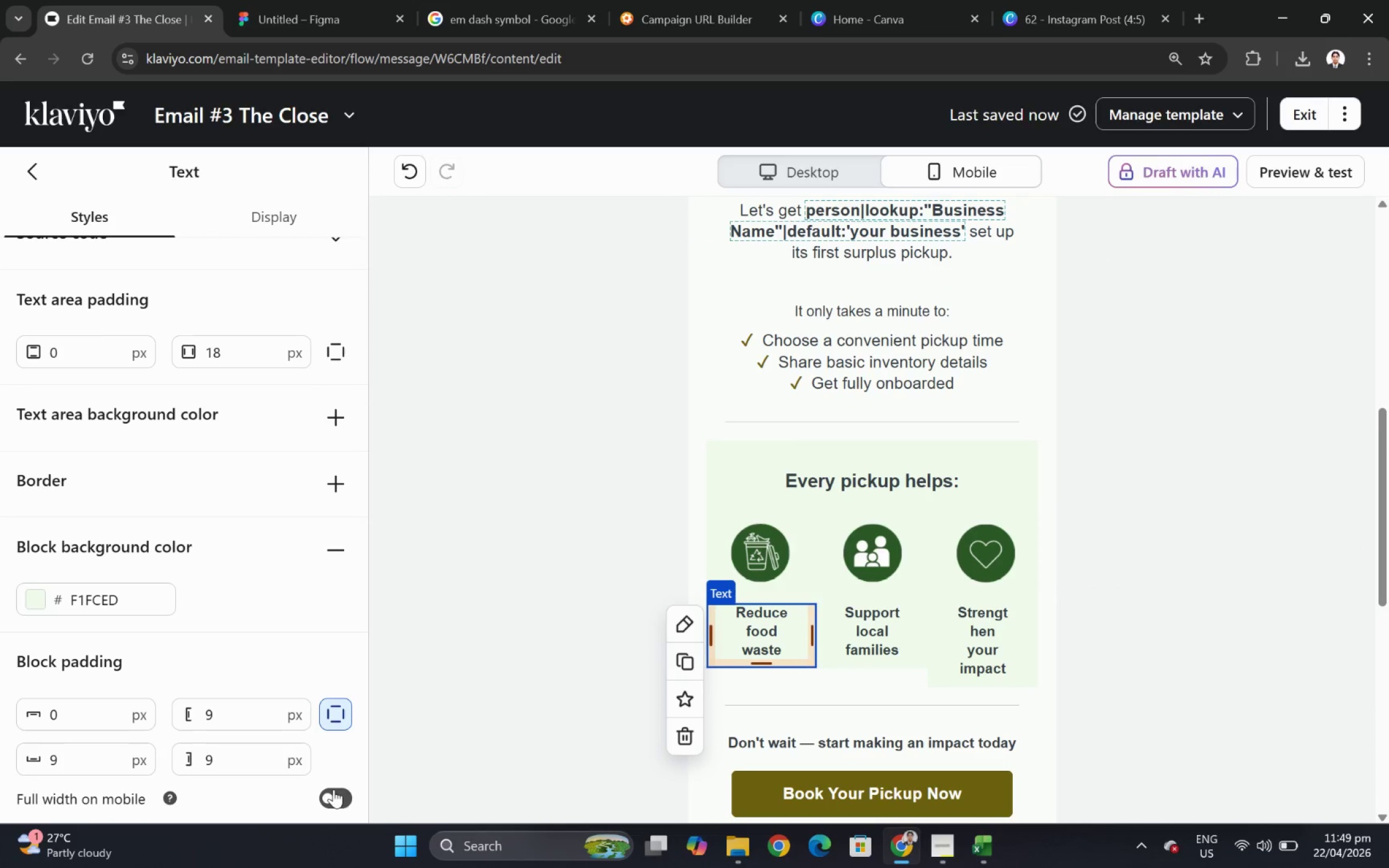 
left_click([335, 790])
 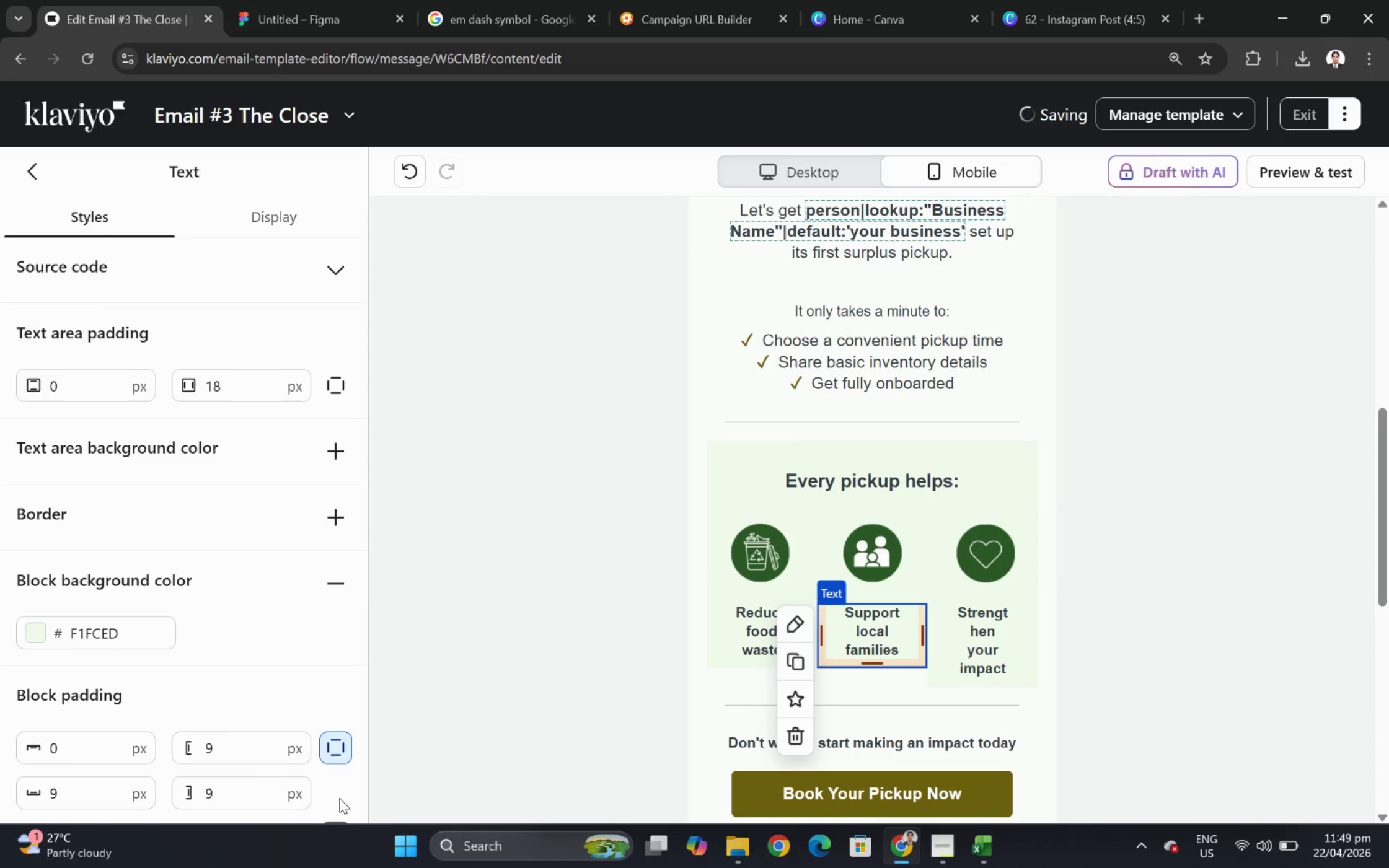 
left_click([334, 798])
 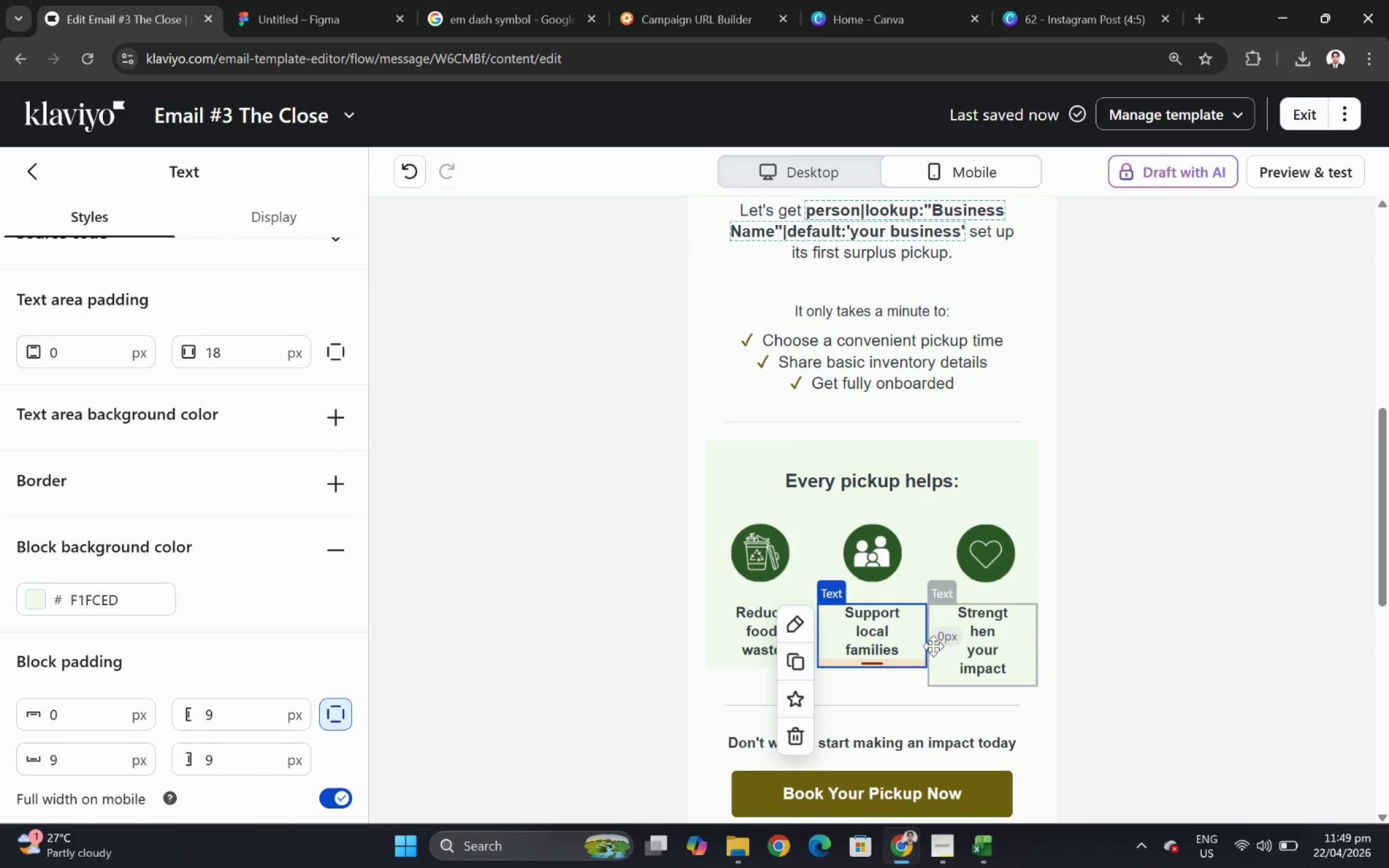 
scroll: coordinate [333, 799], scroll_direction: down, amount: 5.0
 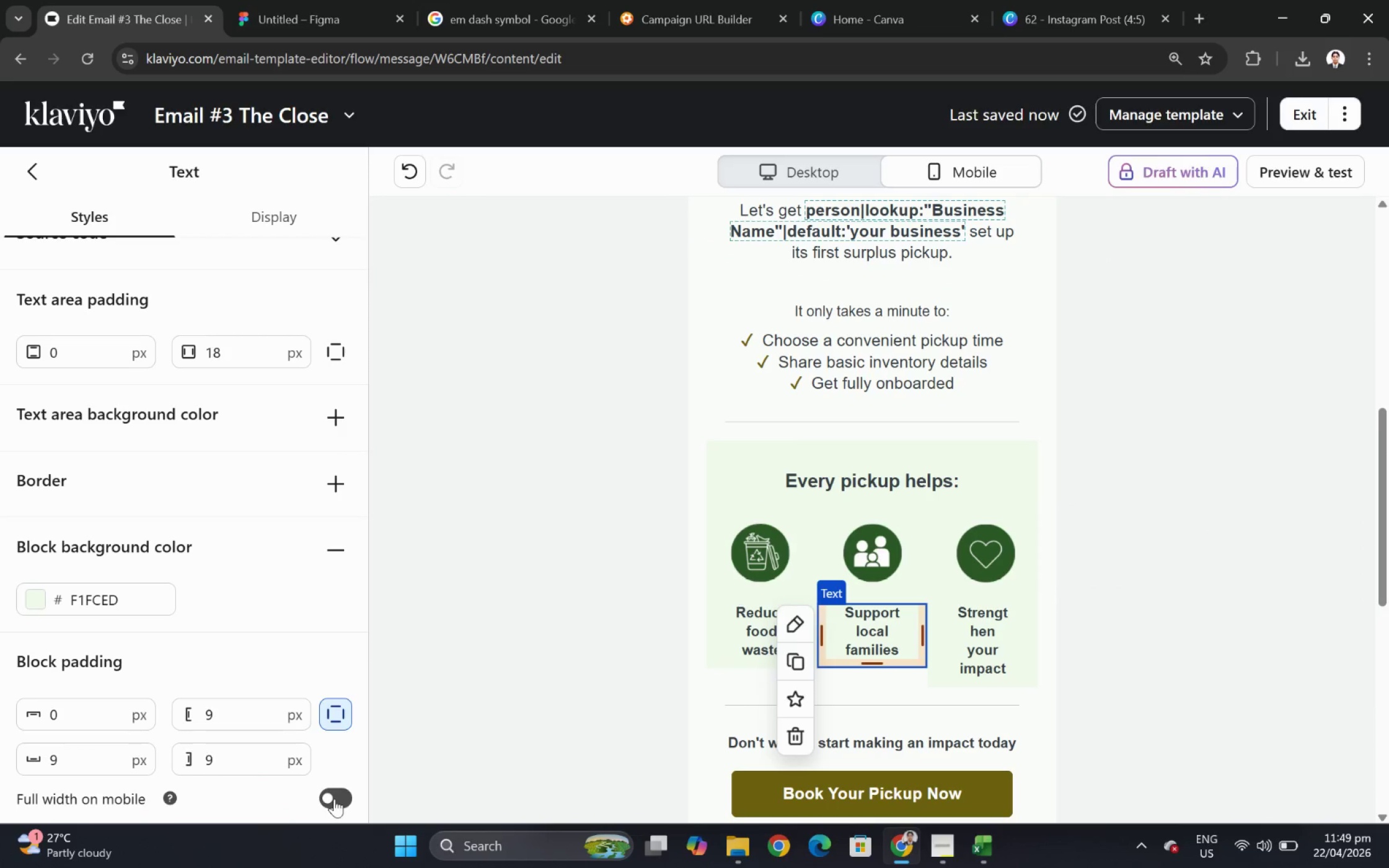 
left_click([989, 642])
 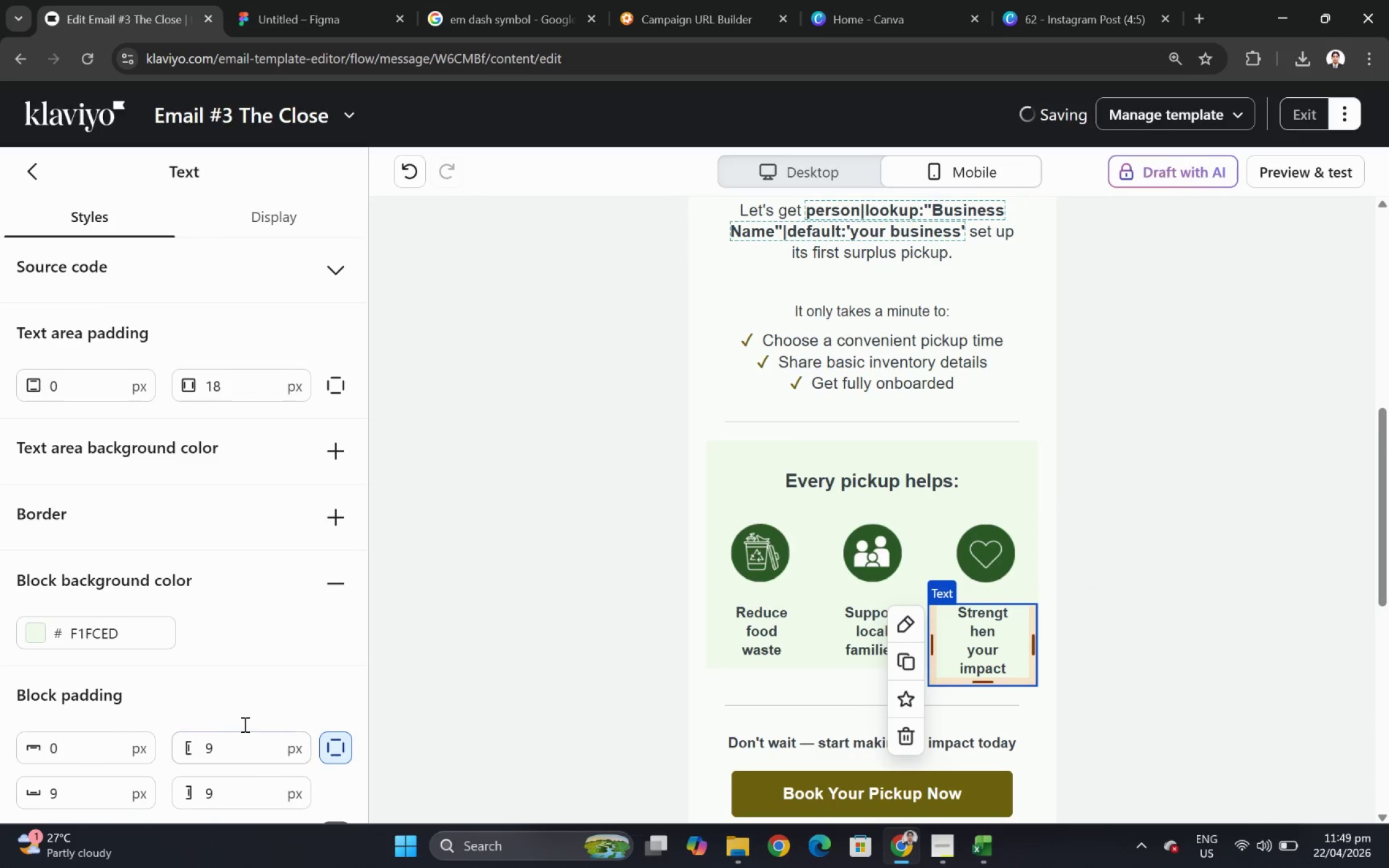 
scroll: coordinate [224, 711], scroll_direction: down, amount: 3.0
 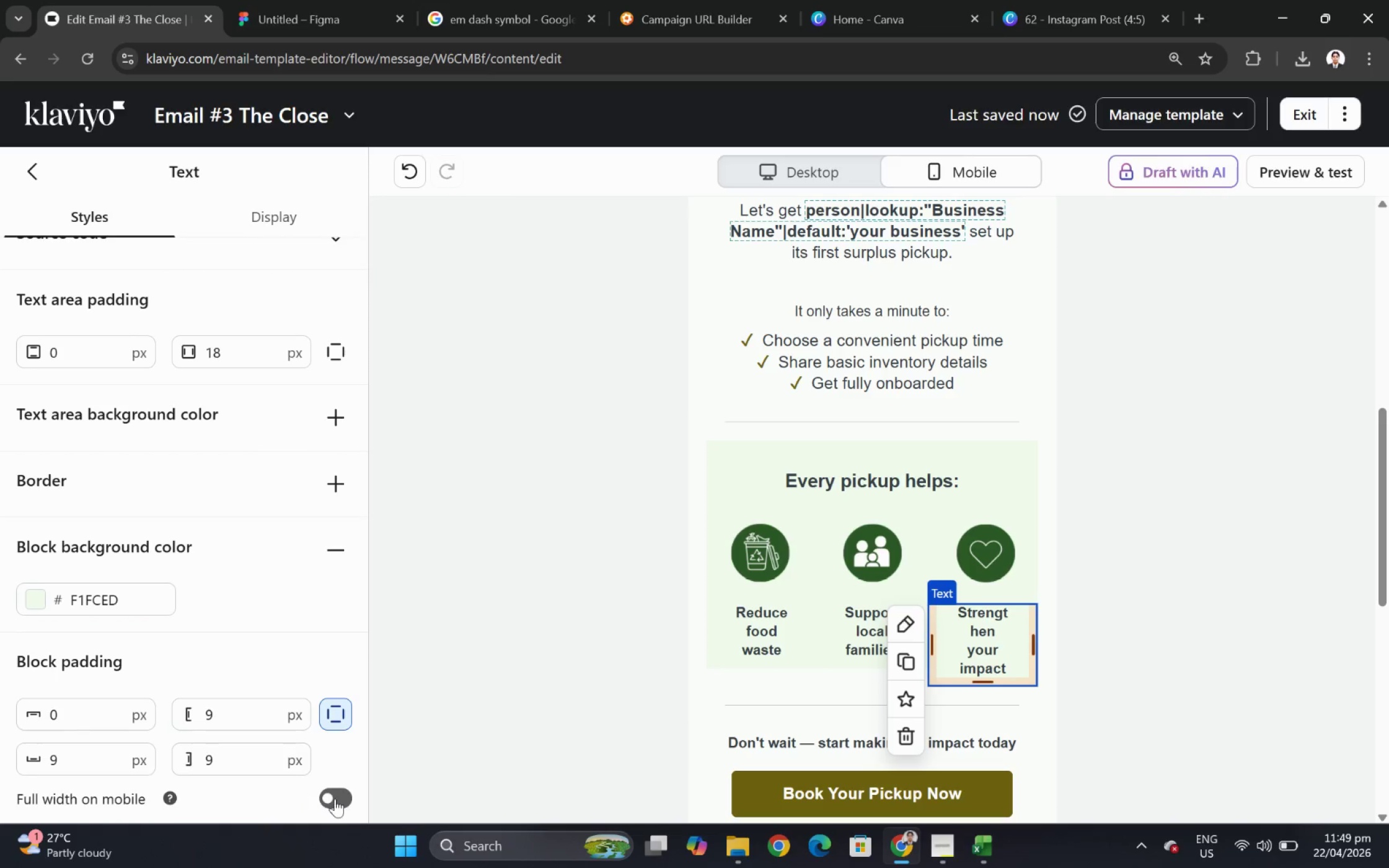 
left_click([340, 798])
 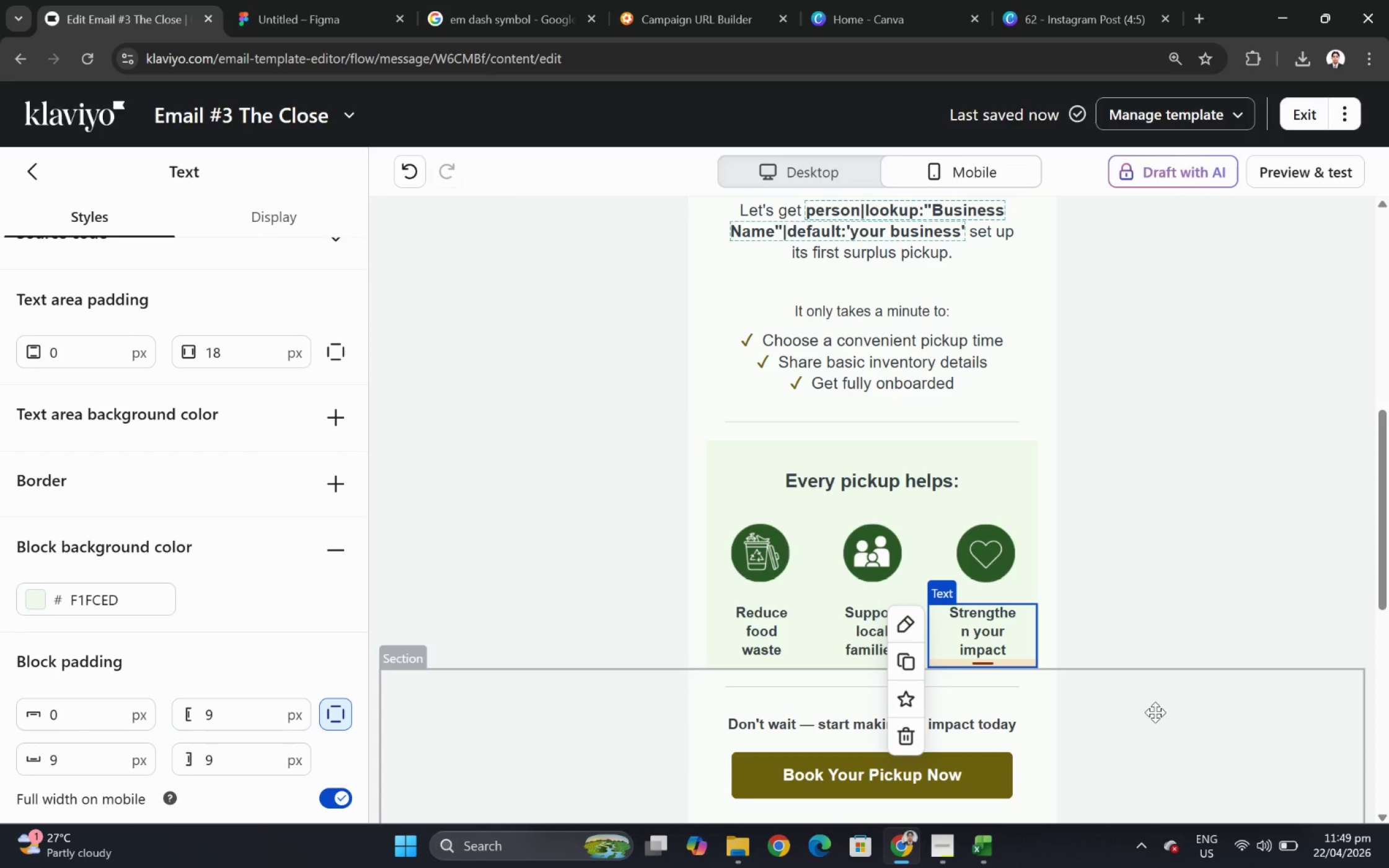 
left_click([1157, 733])
 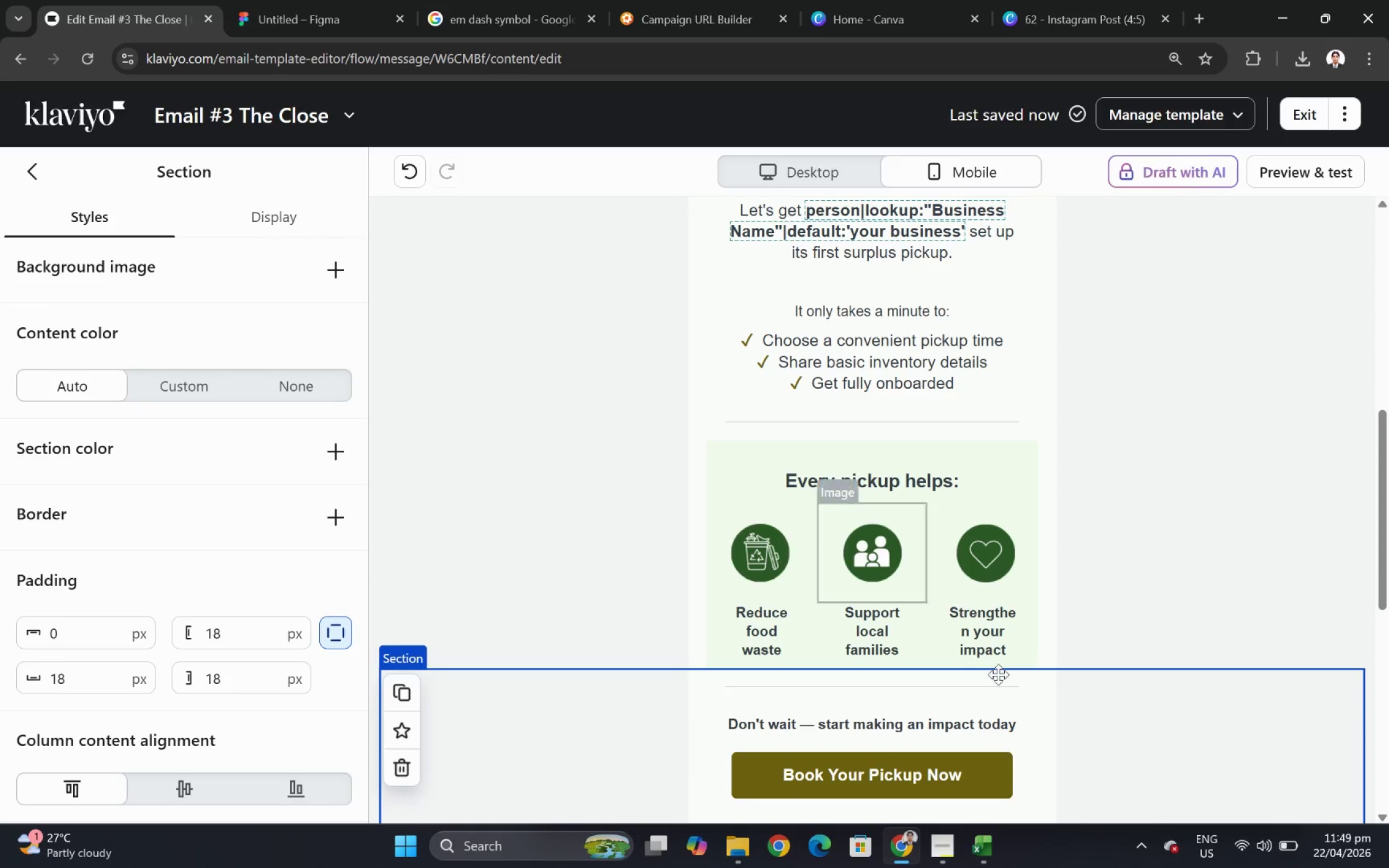 
wait(9.31)
 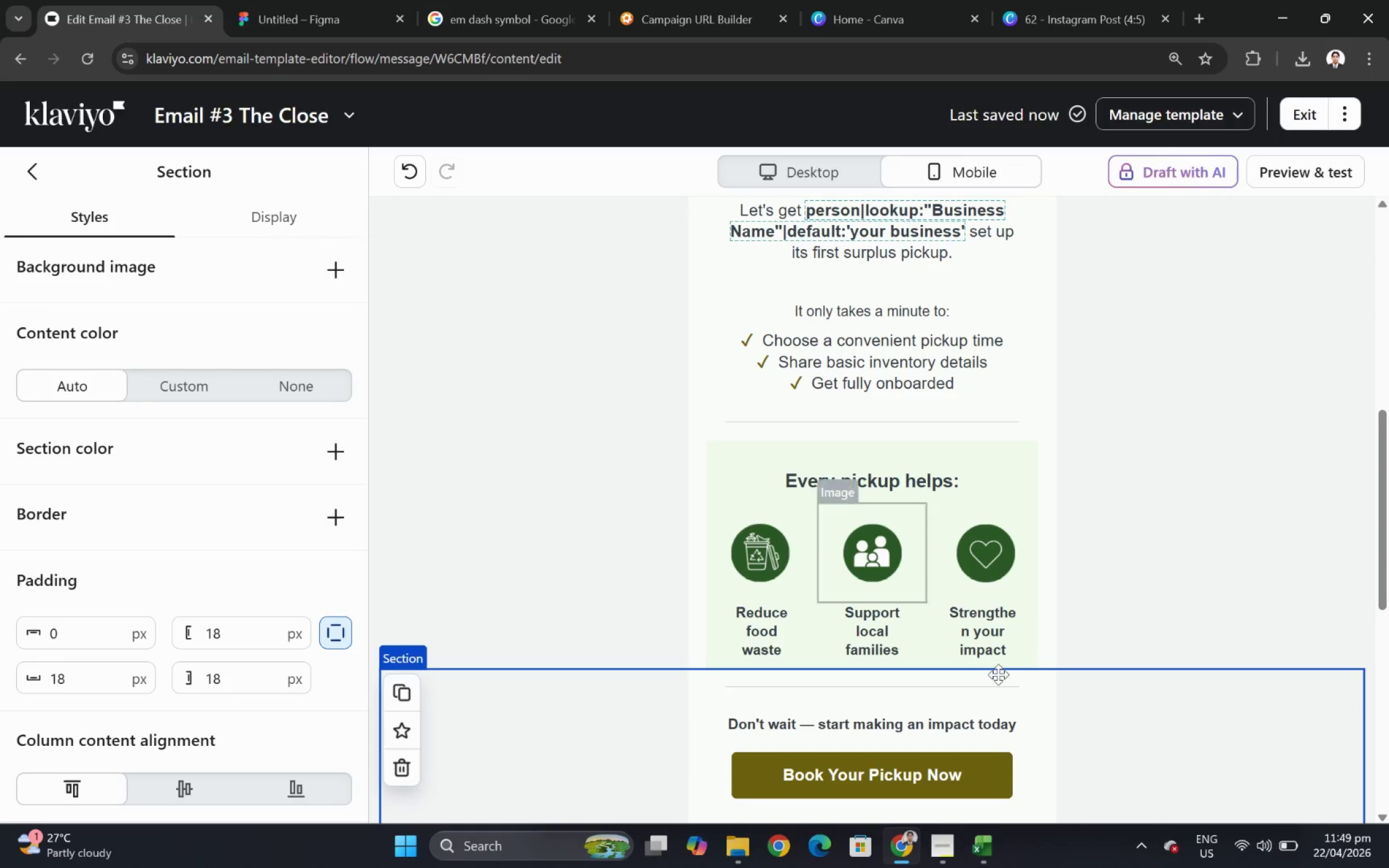 
scroll: coordinate [611, 592], scroll_direction: down, amount: 10.0
 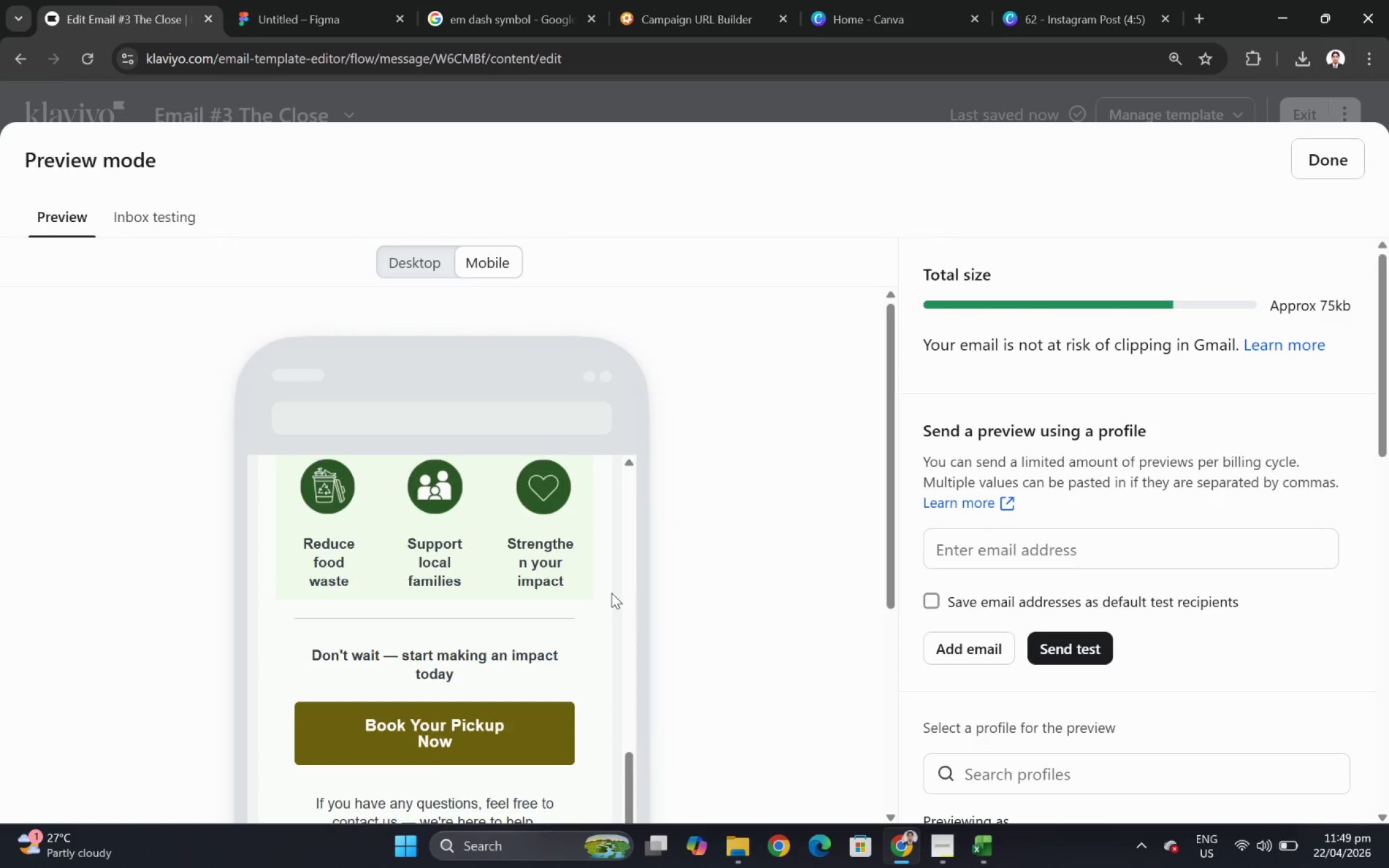 
scroll: coordinate [611, 592], scroll_direction: up, amount: 3.0
 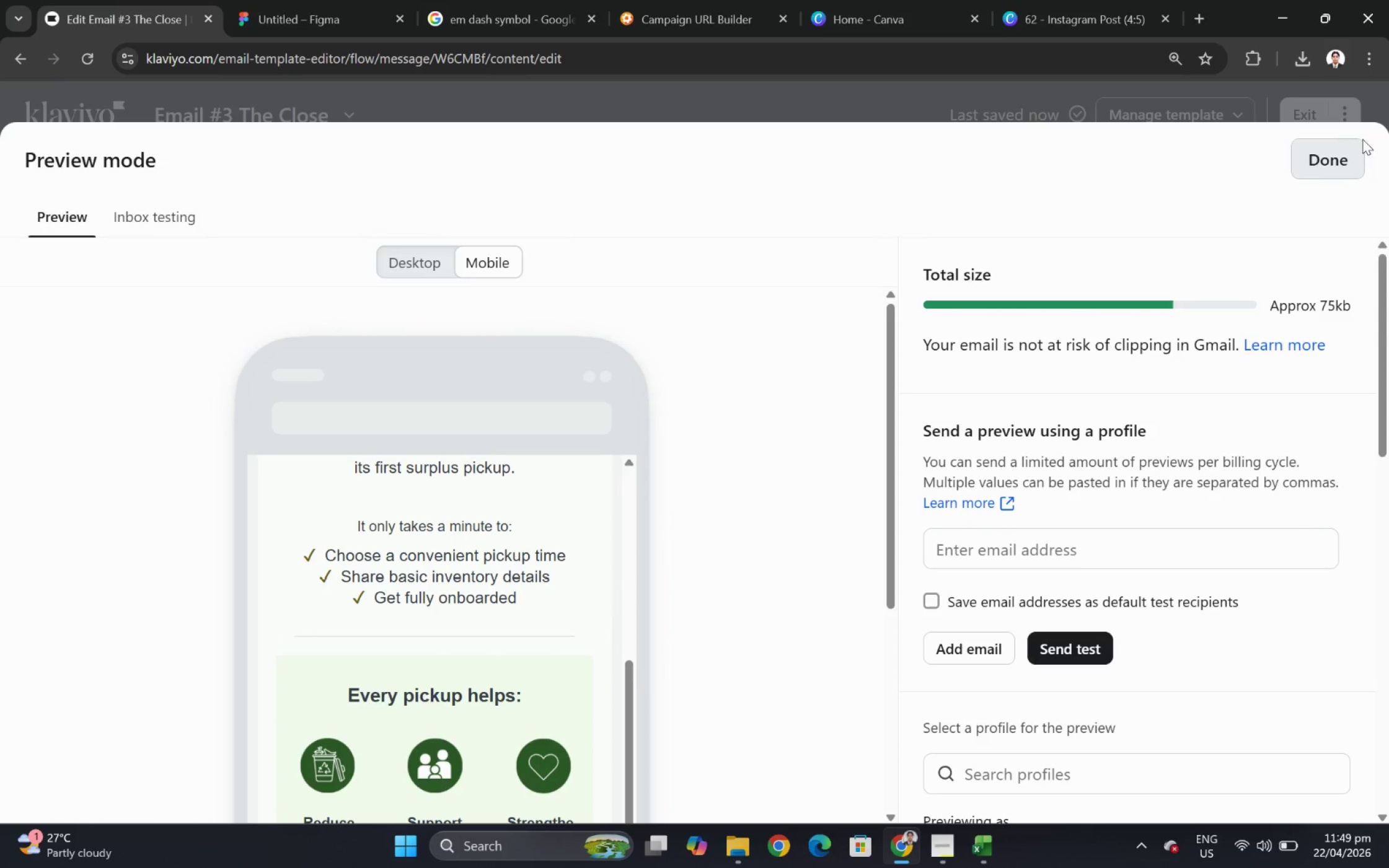 
left_click([1361, 157])
 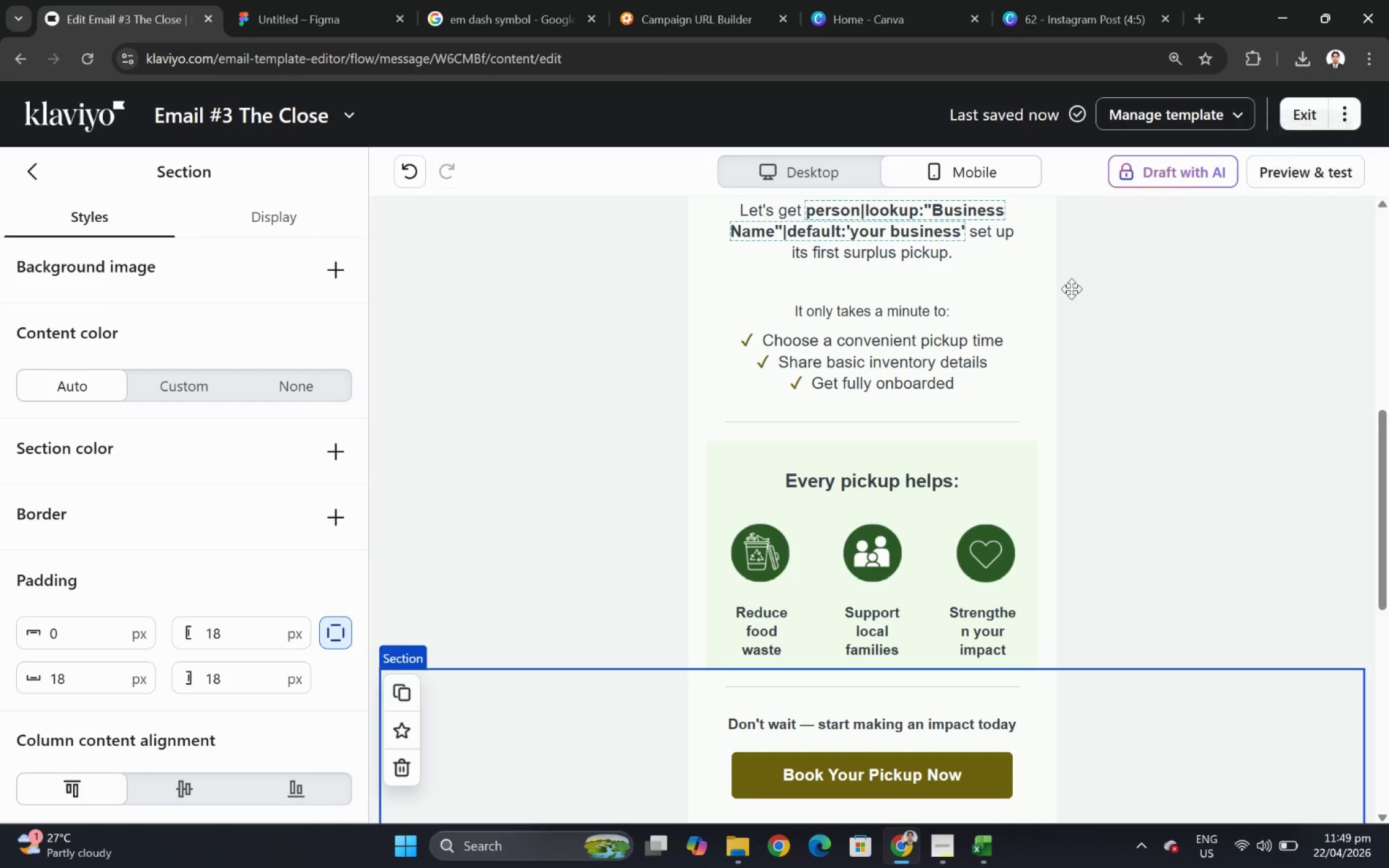 
scroll: coordinate [1260, 450], scroll_direction: none, amount: 0.0
 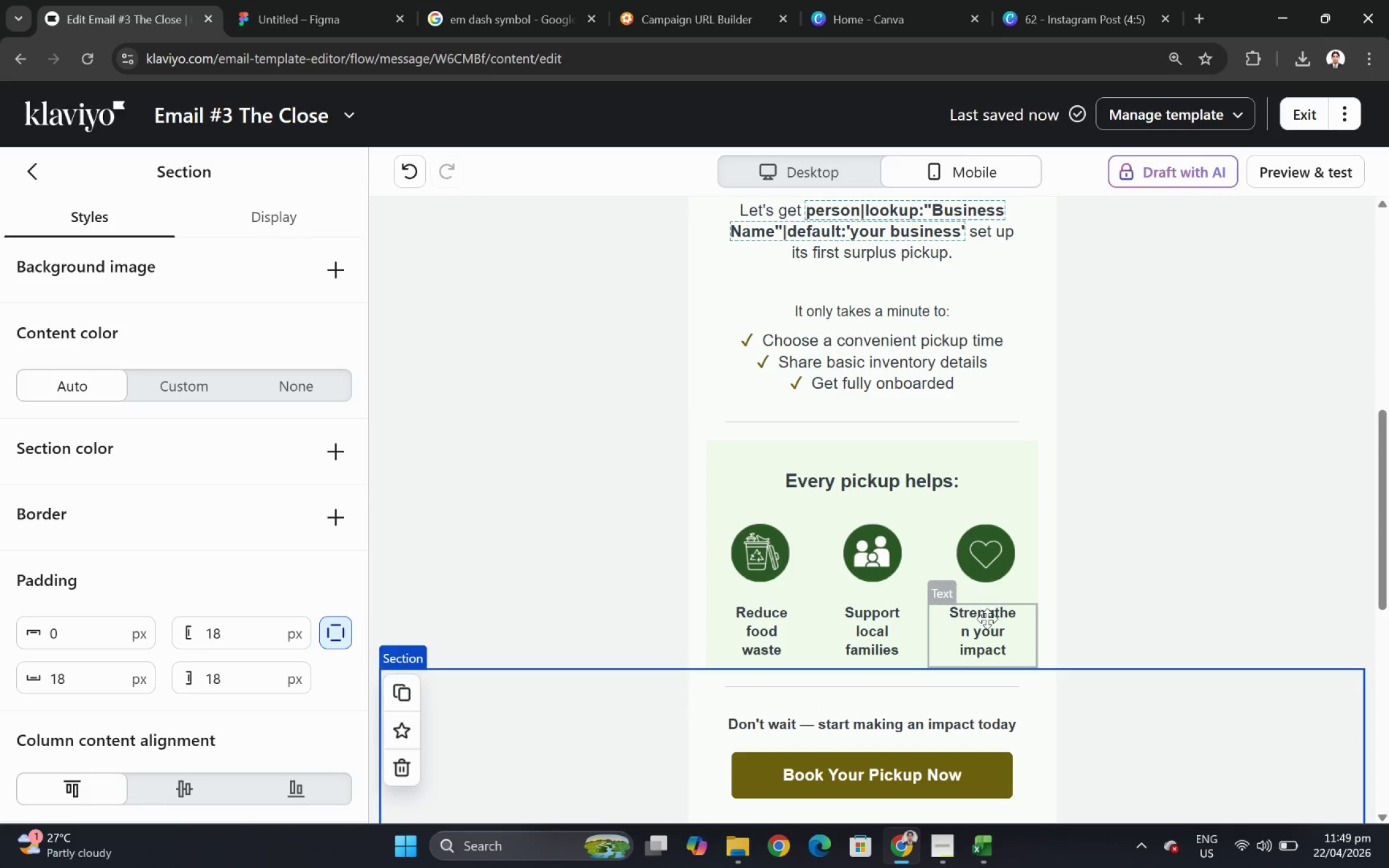 
left_click([984, 631])
 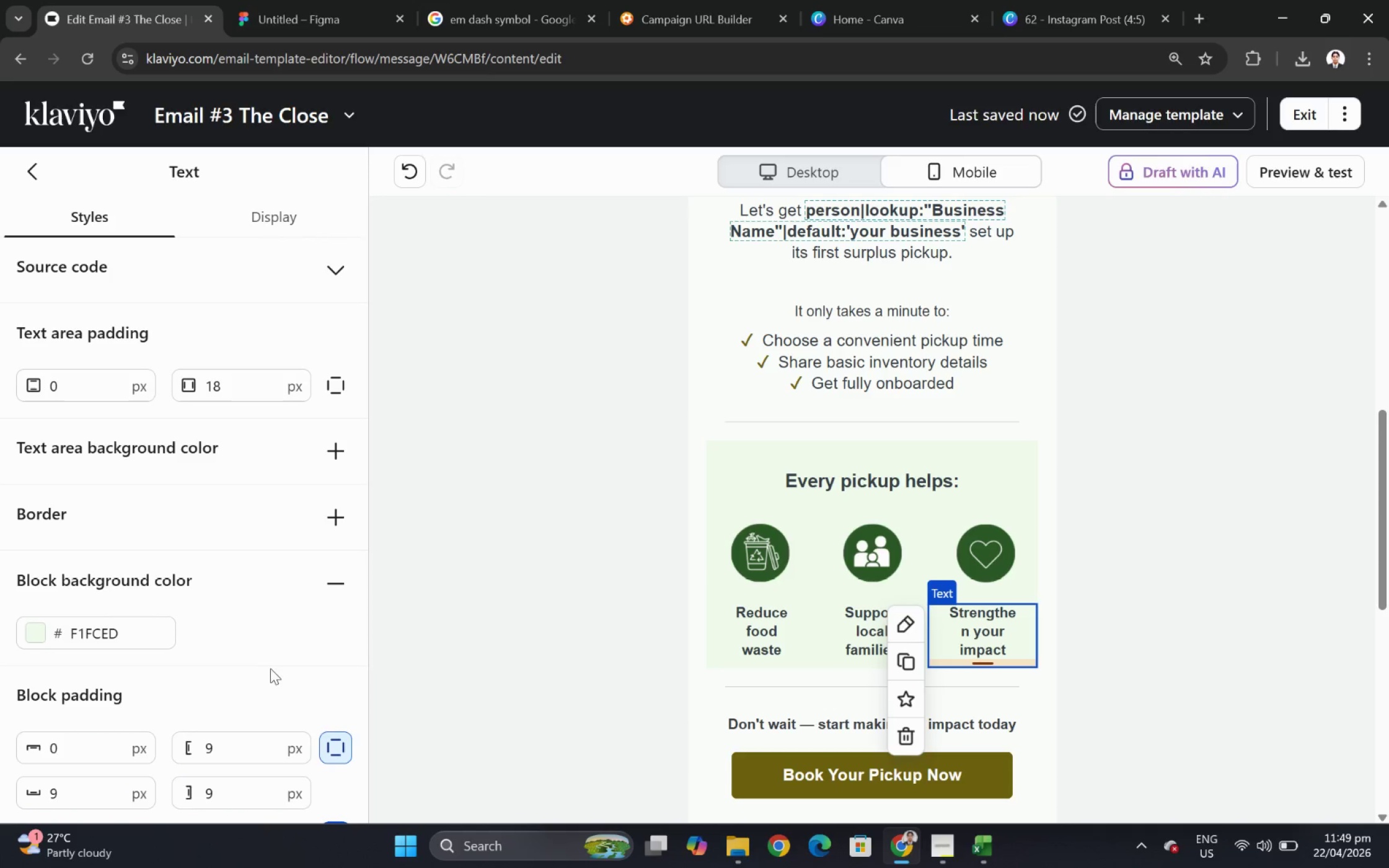 
scroll: coordinate [264, 661], scroll_direction: down, amount: 3.0
 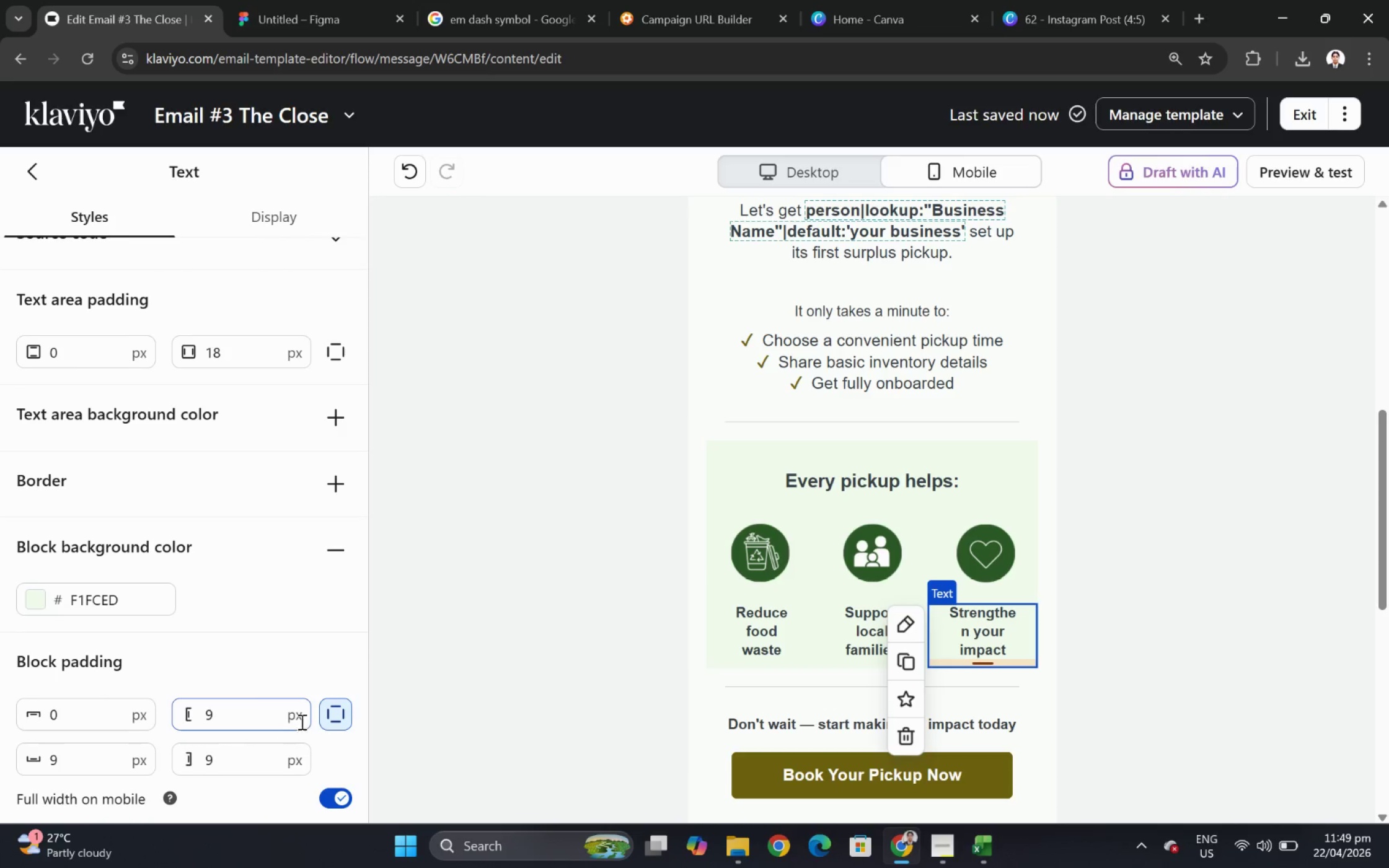 
mouse_move([308, 724])
 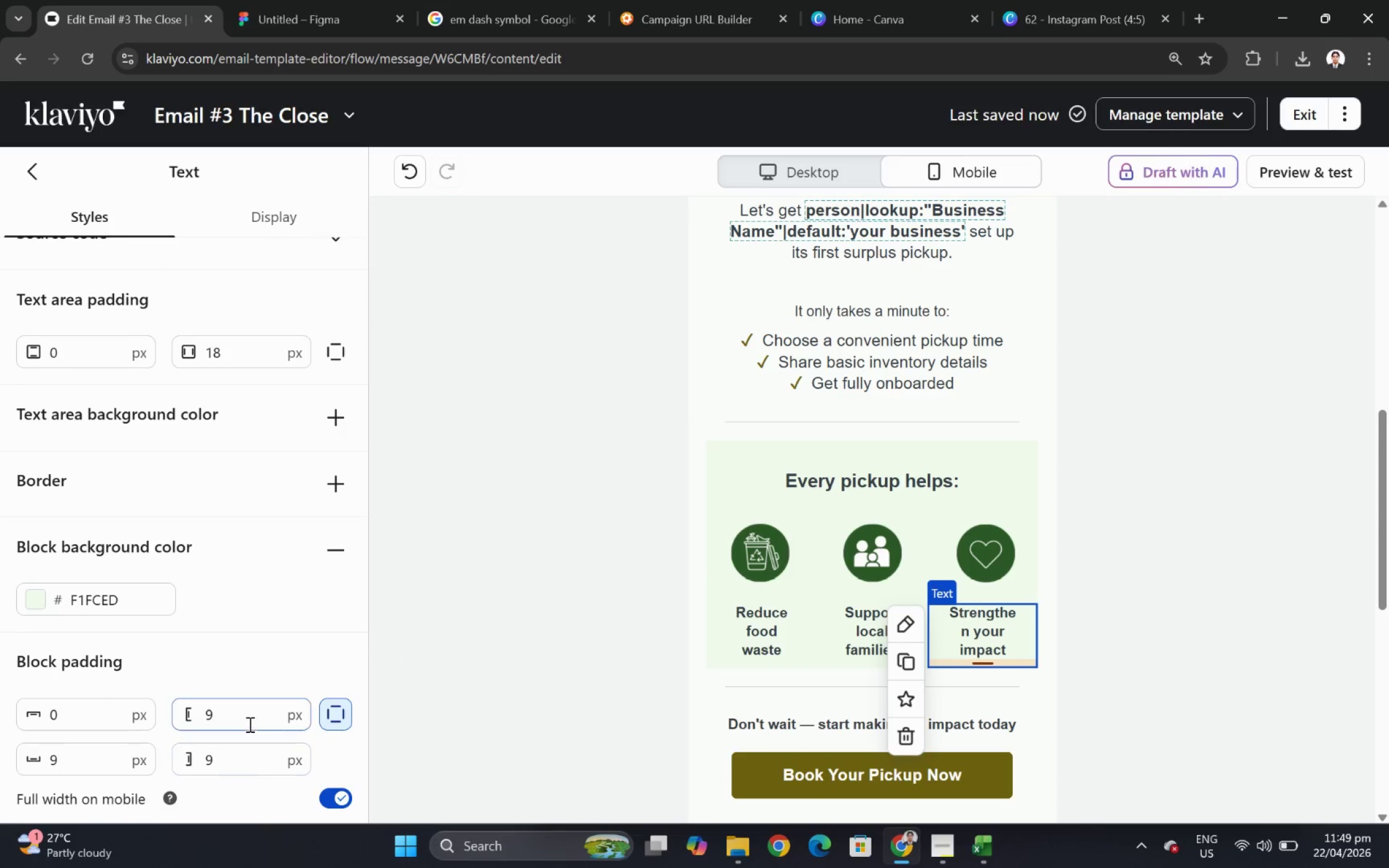 
double_click([249, 724])
 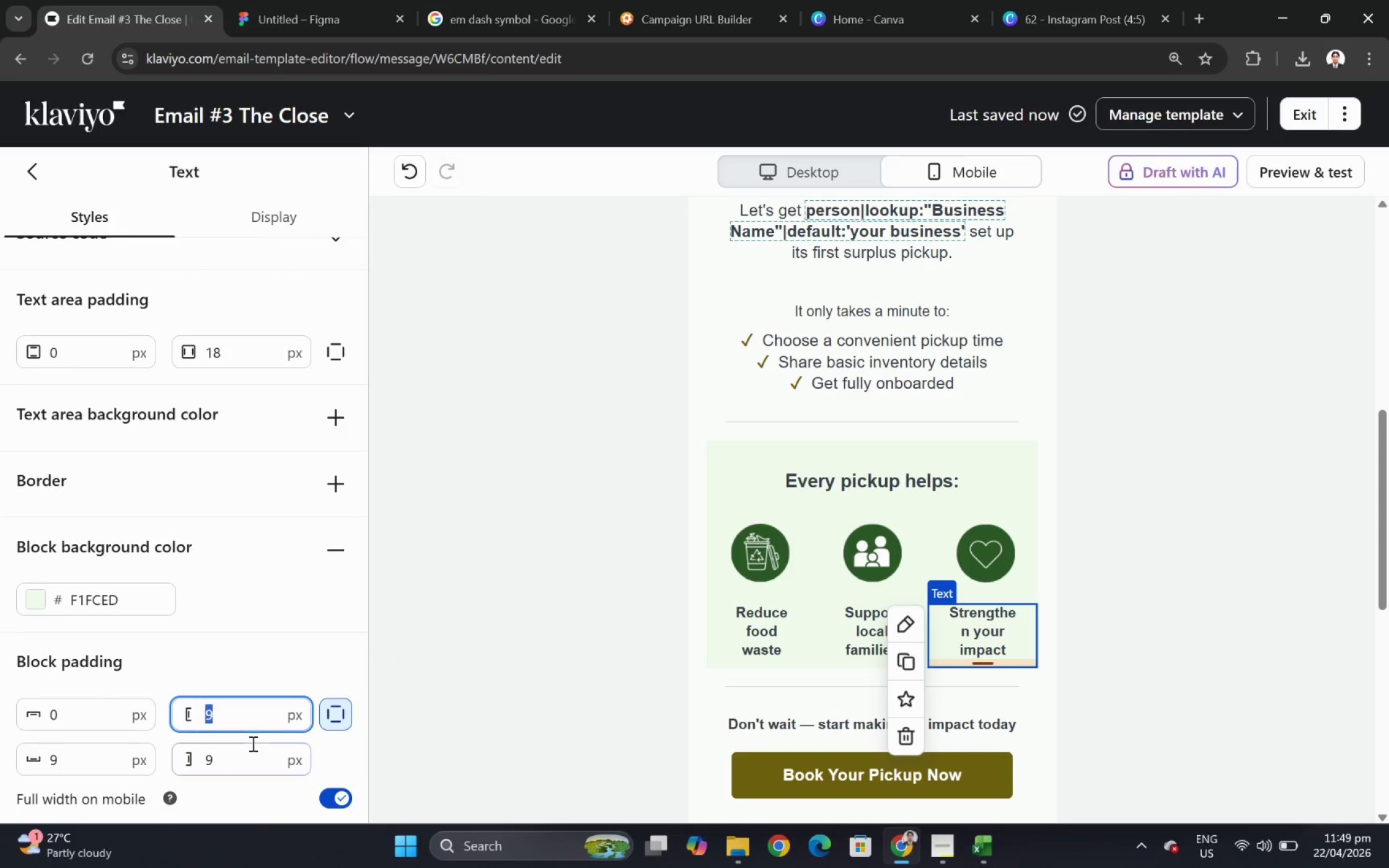 
double_click([249, 760])
 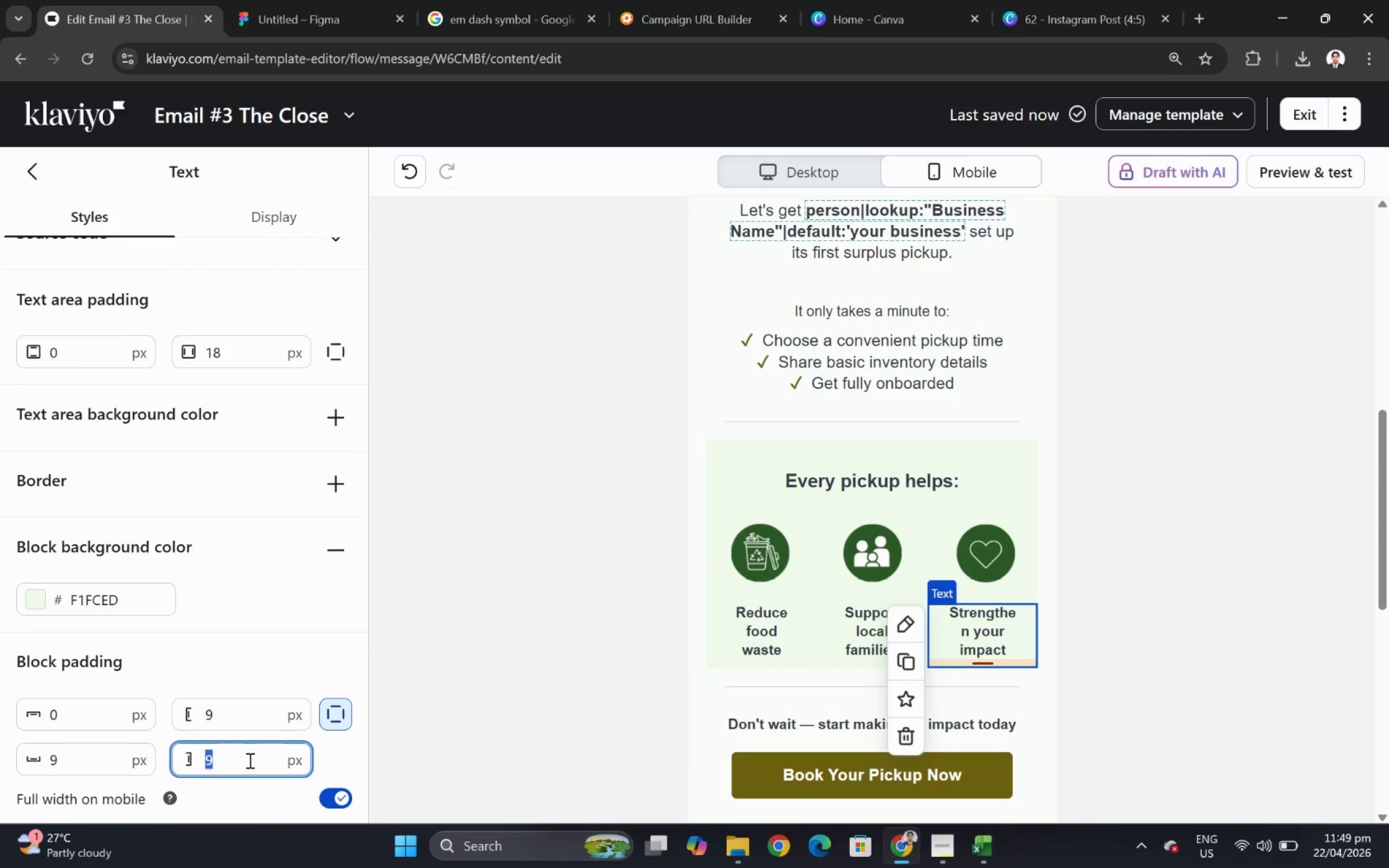 
key(5)
 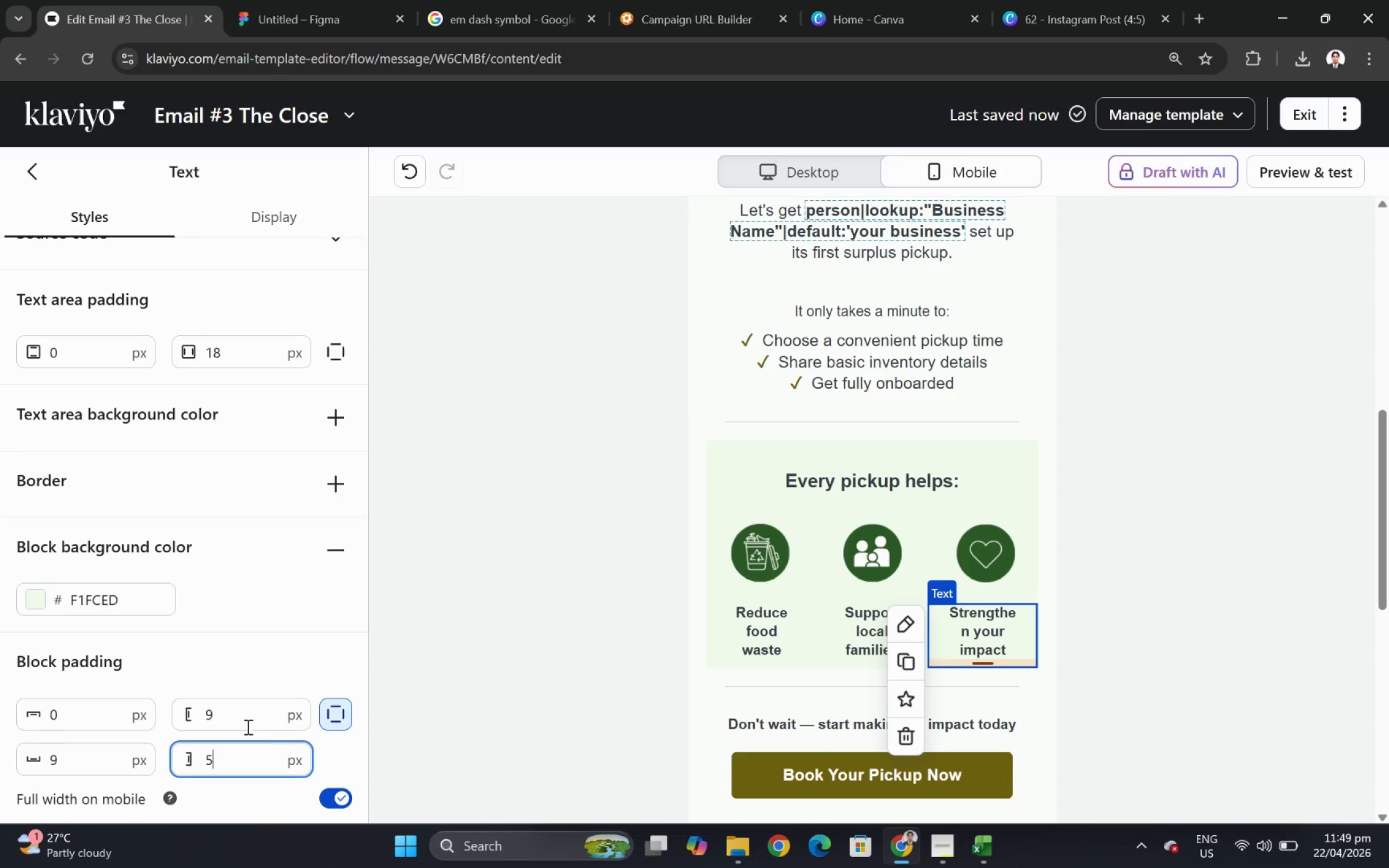 
double_click([244, 710])
 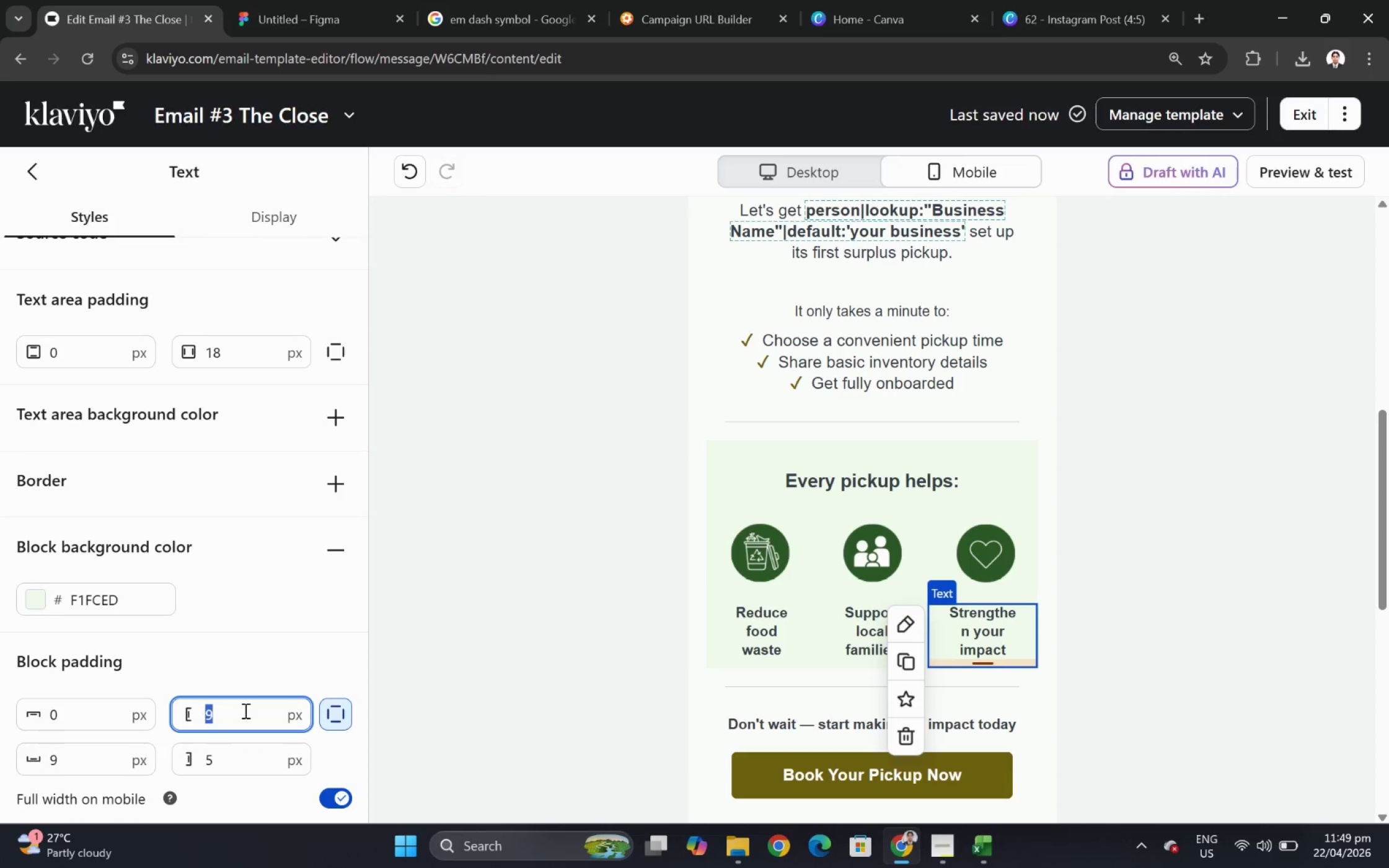 
key(5)
 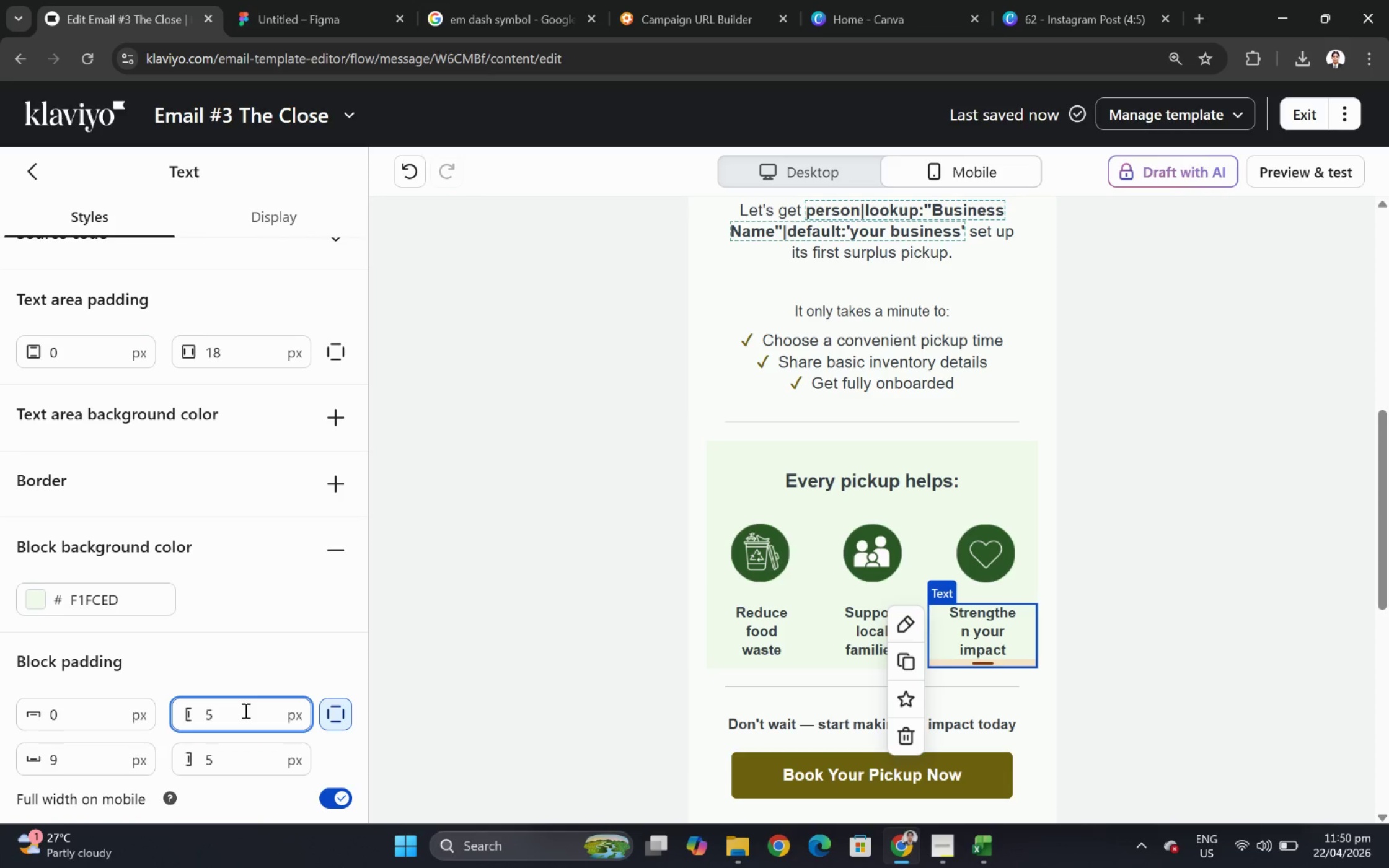 
double_click([244, 710])
 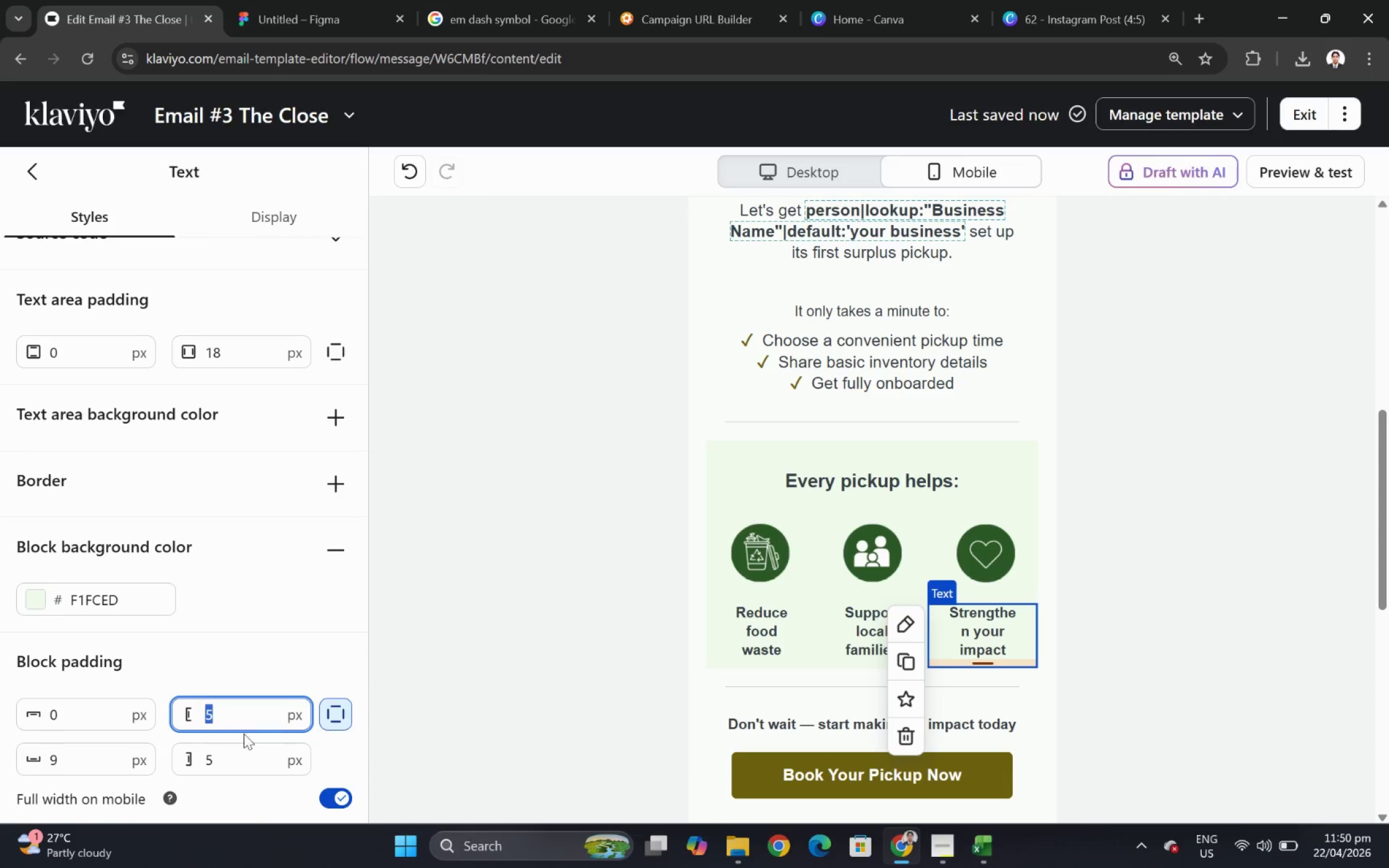 
key(Numpad0)
 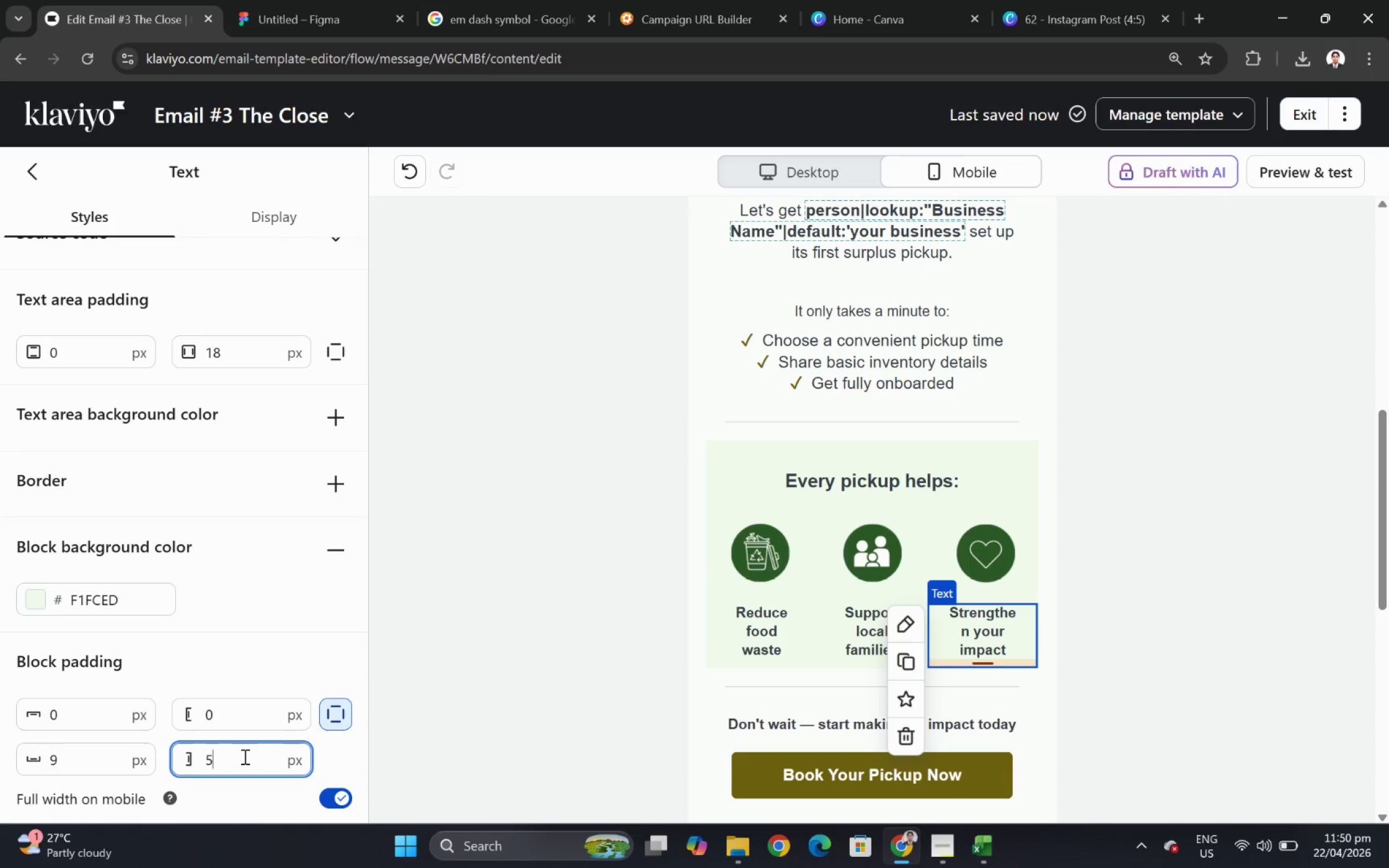 
double_click([244, 756])
 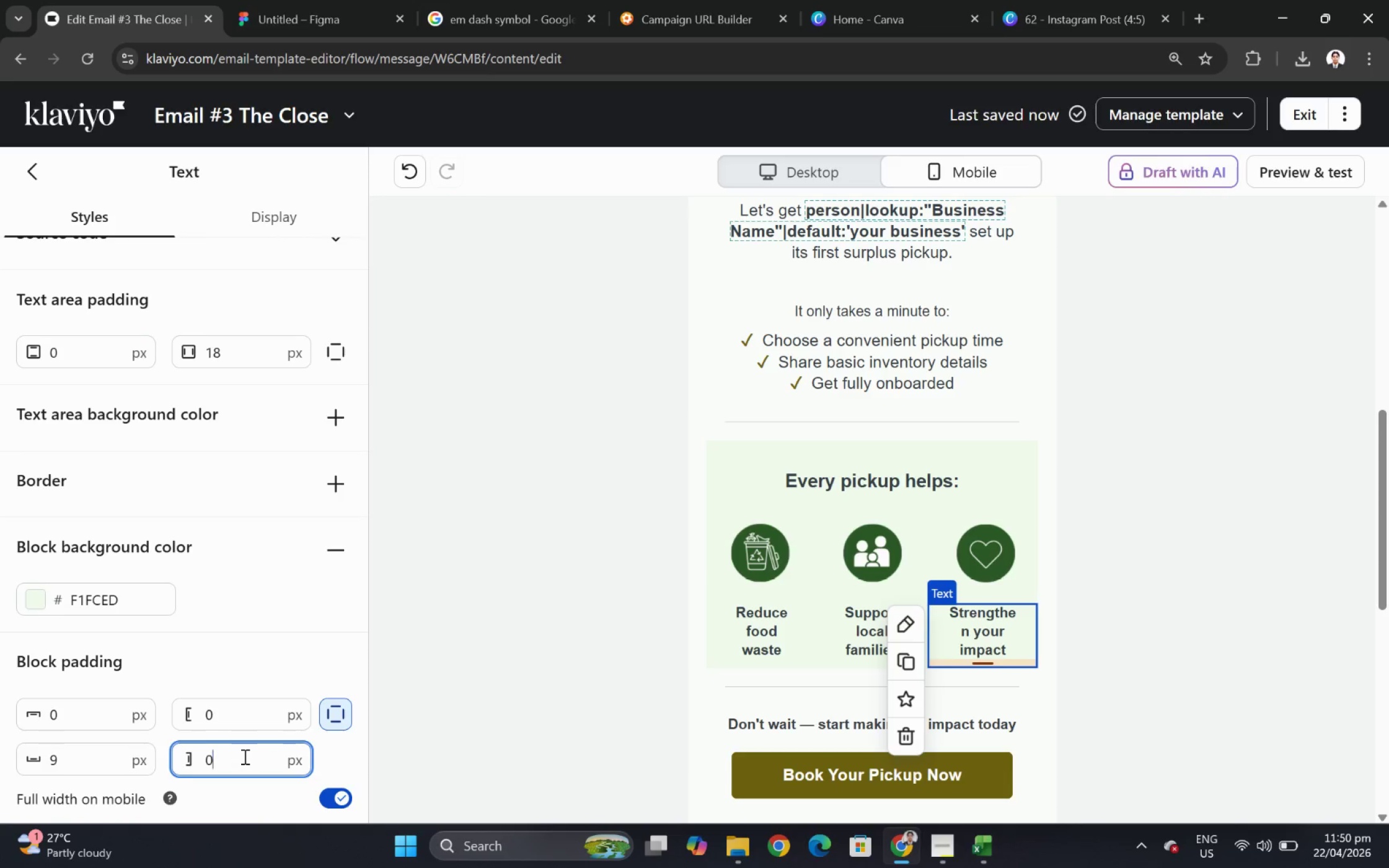 
key(Numpad0)
 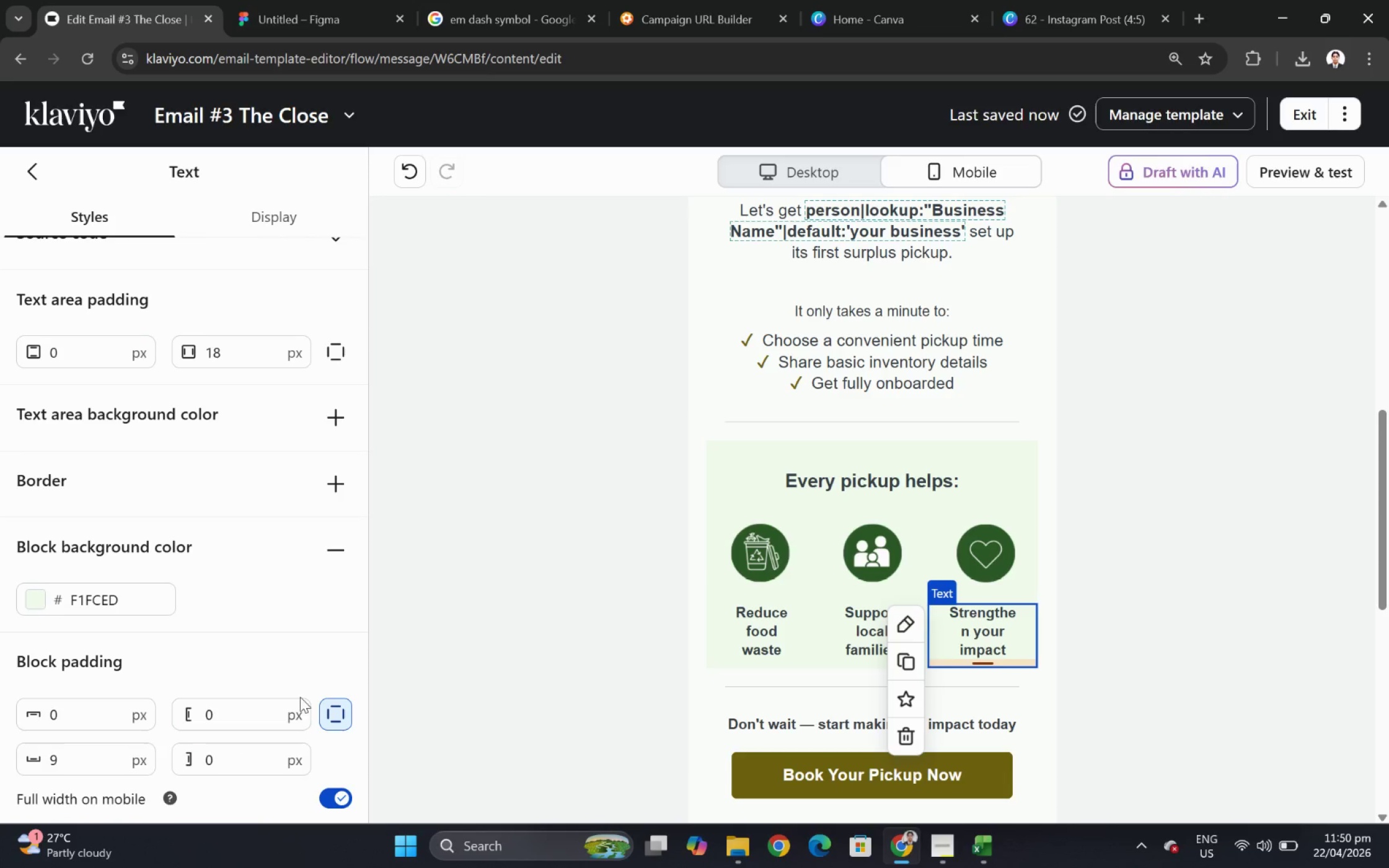 
left_click([340, 798])
 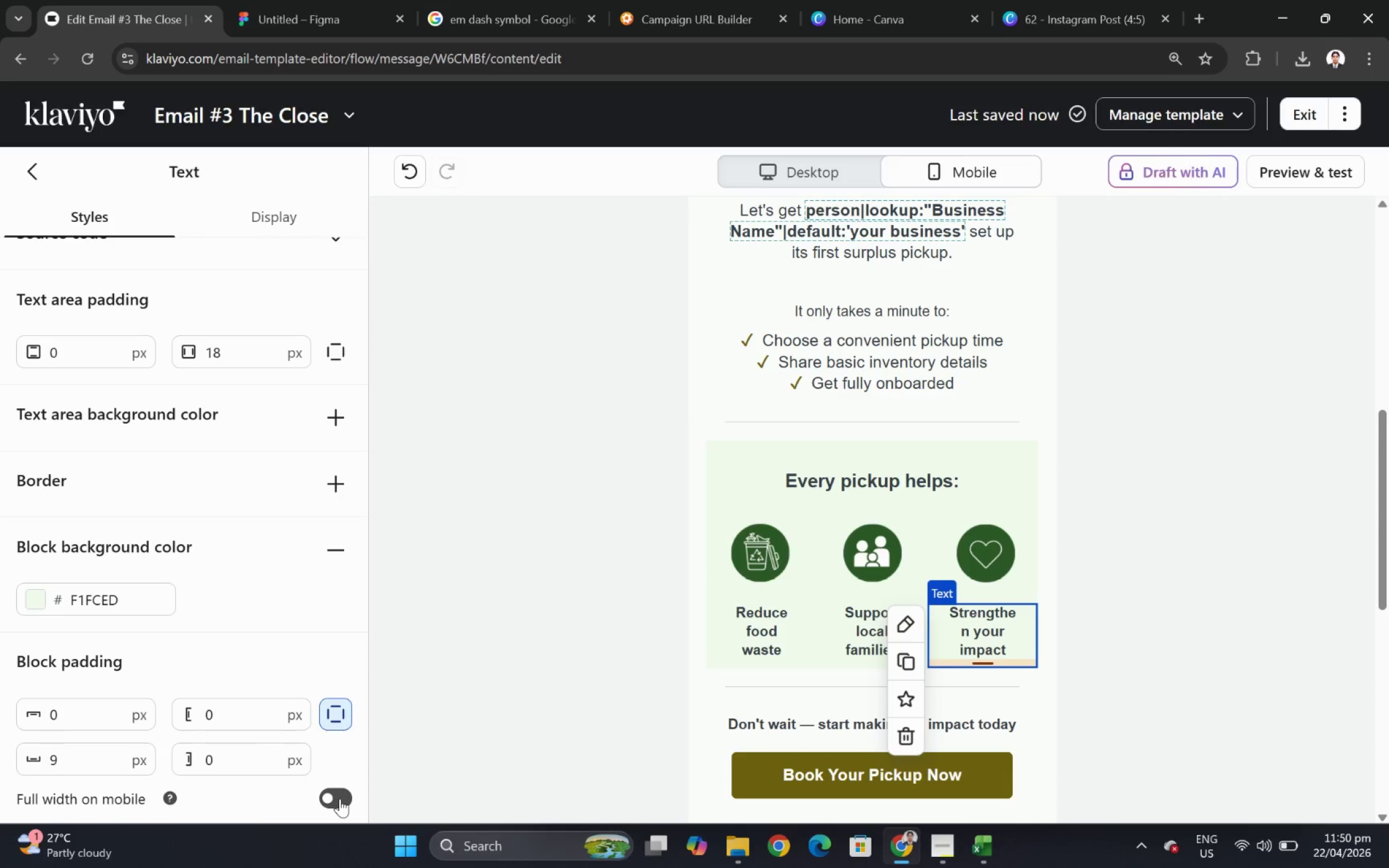 
left_click([340, 798])
 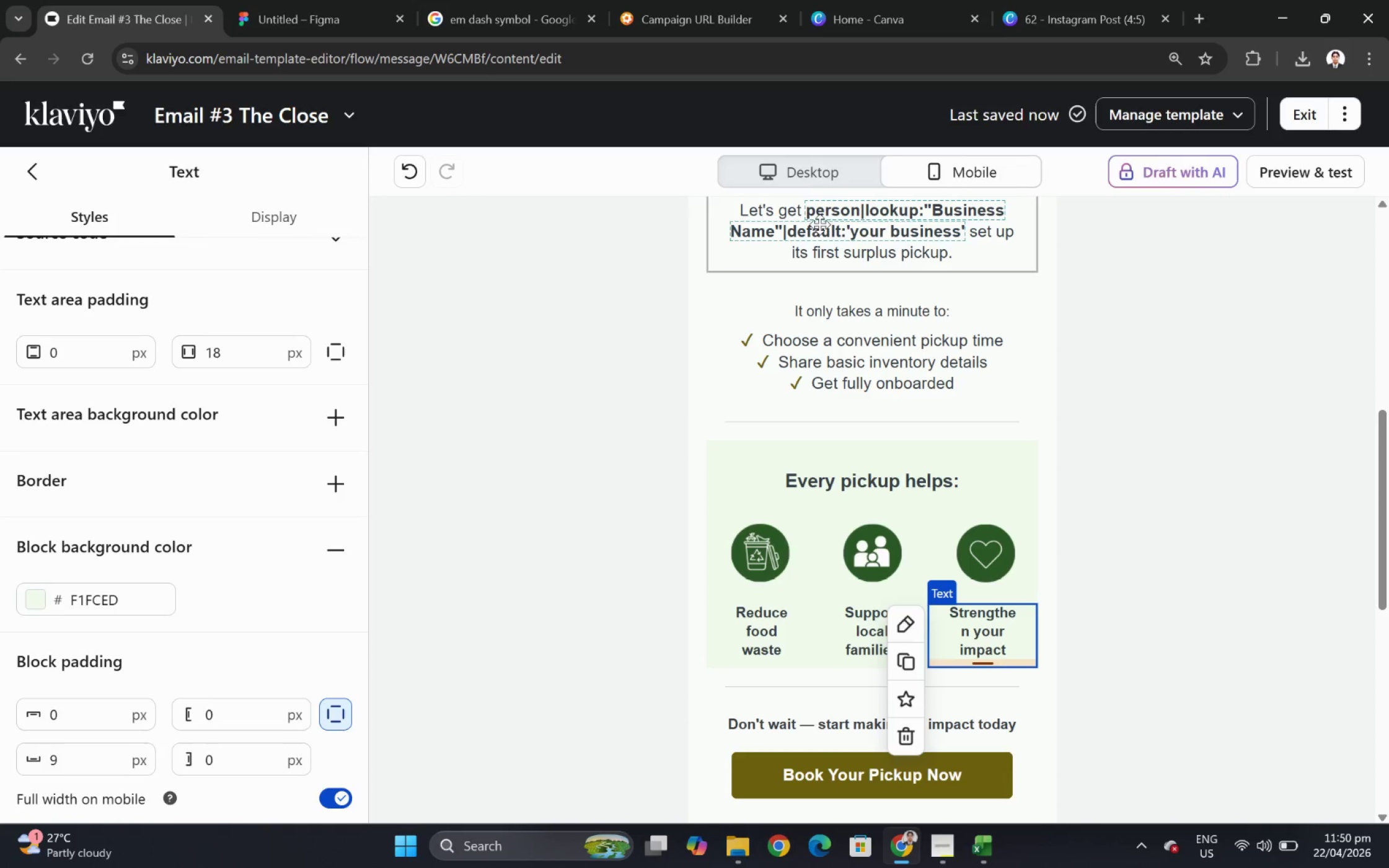 
left_click([806, 164])
 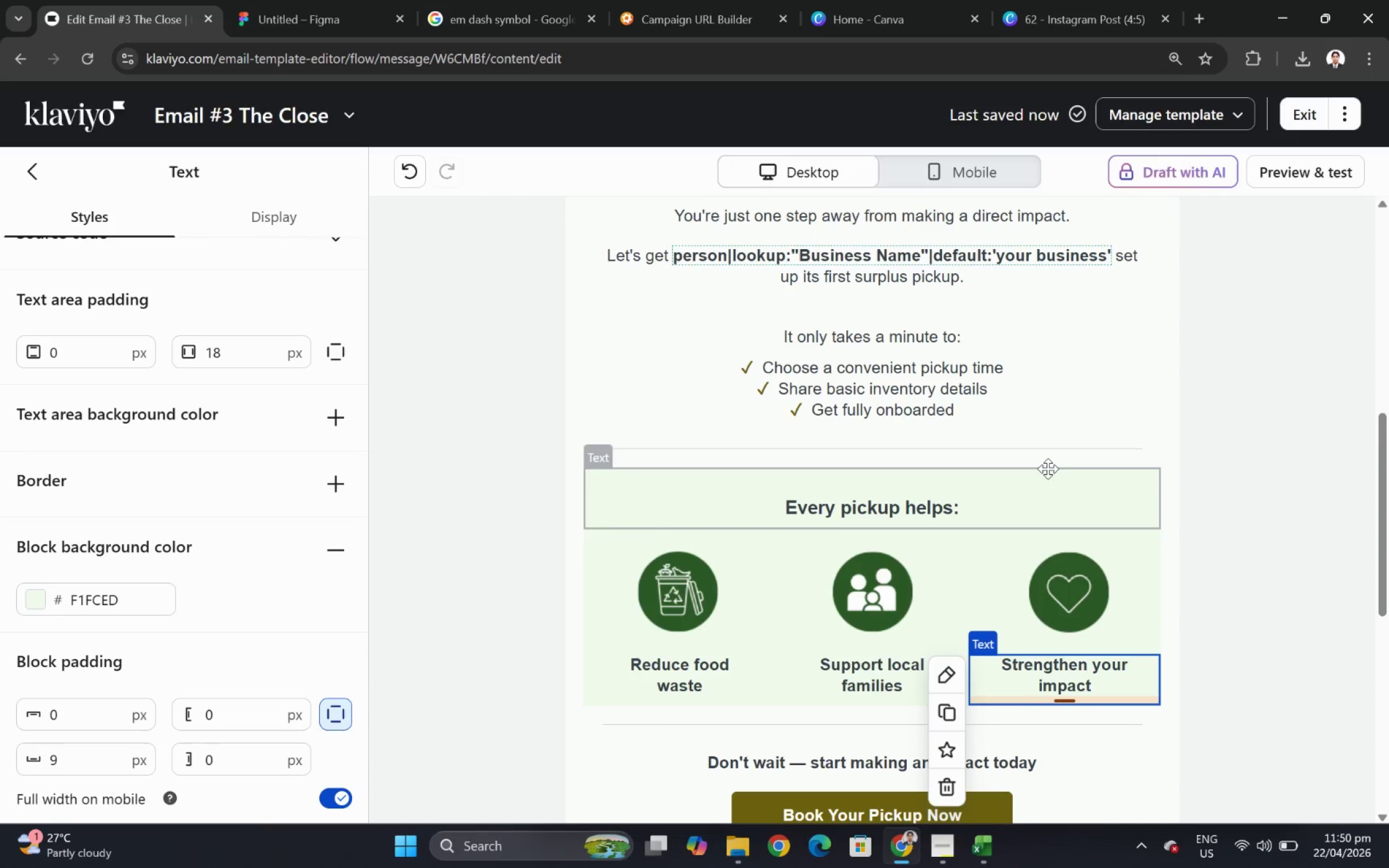 
scroll: coordinate [1060, 459], scroll_direction: down, amount: 1.0
 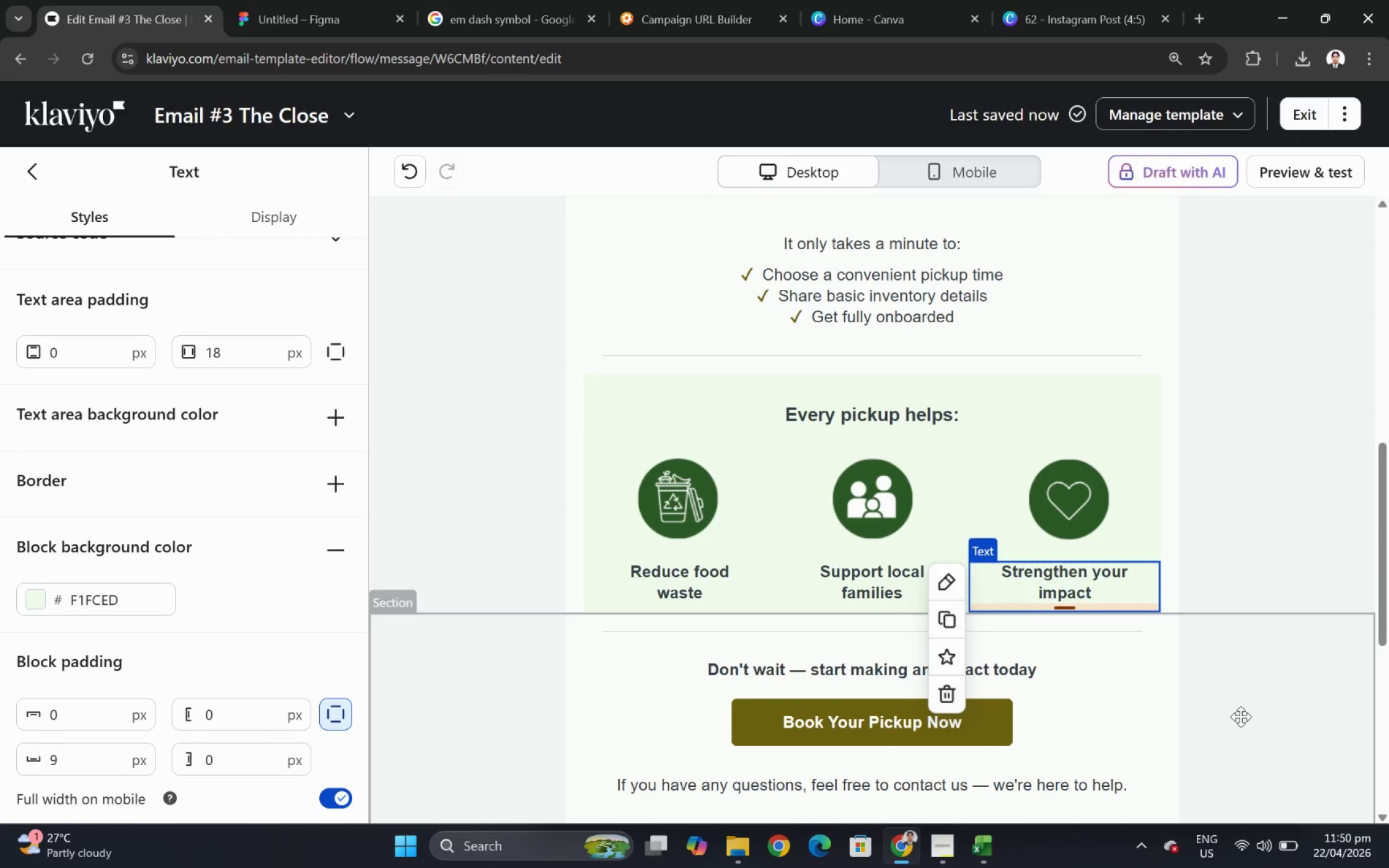 
left_click([1240, 716])
 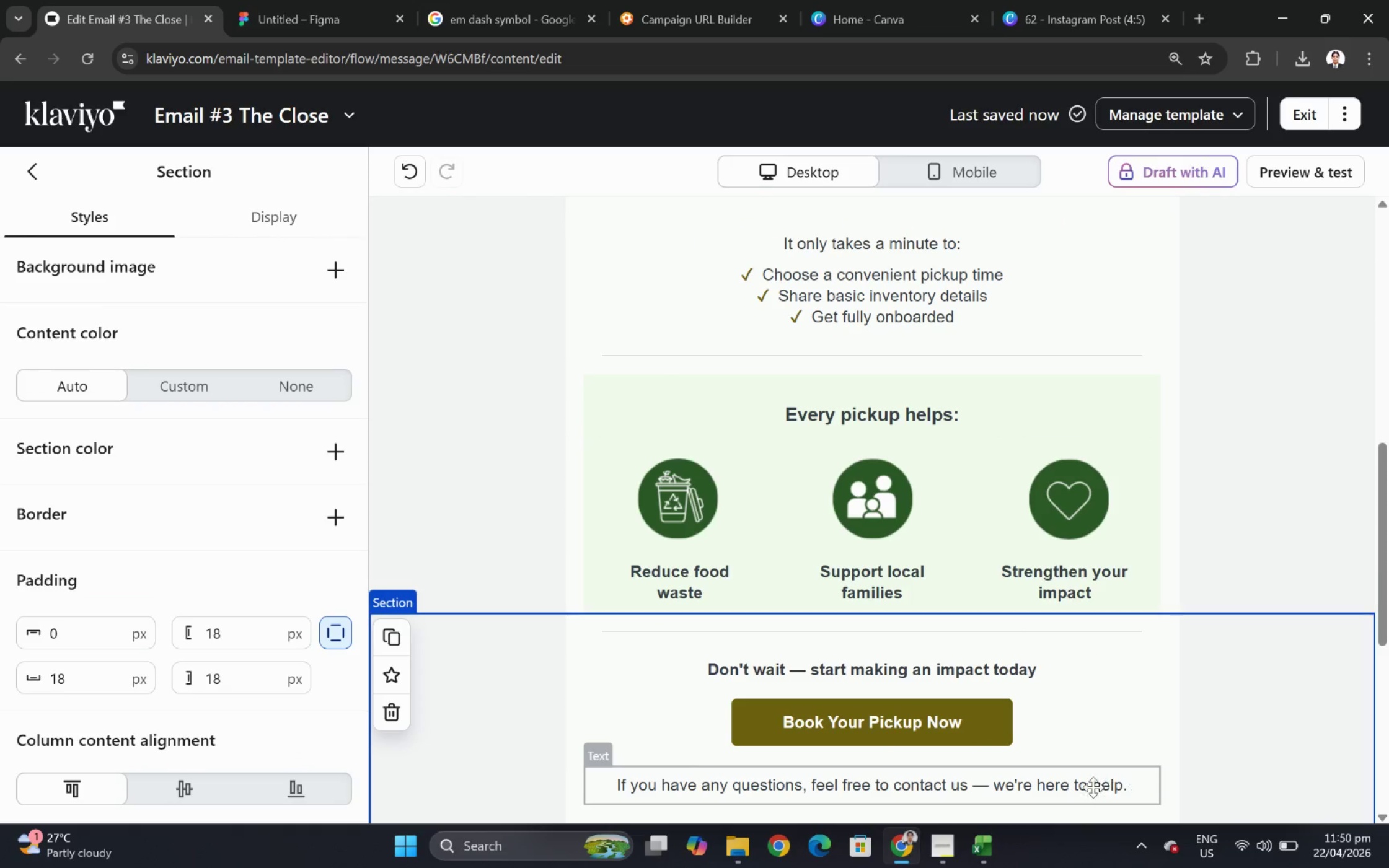 
left_click([1020, 736])
 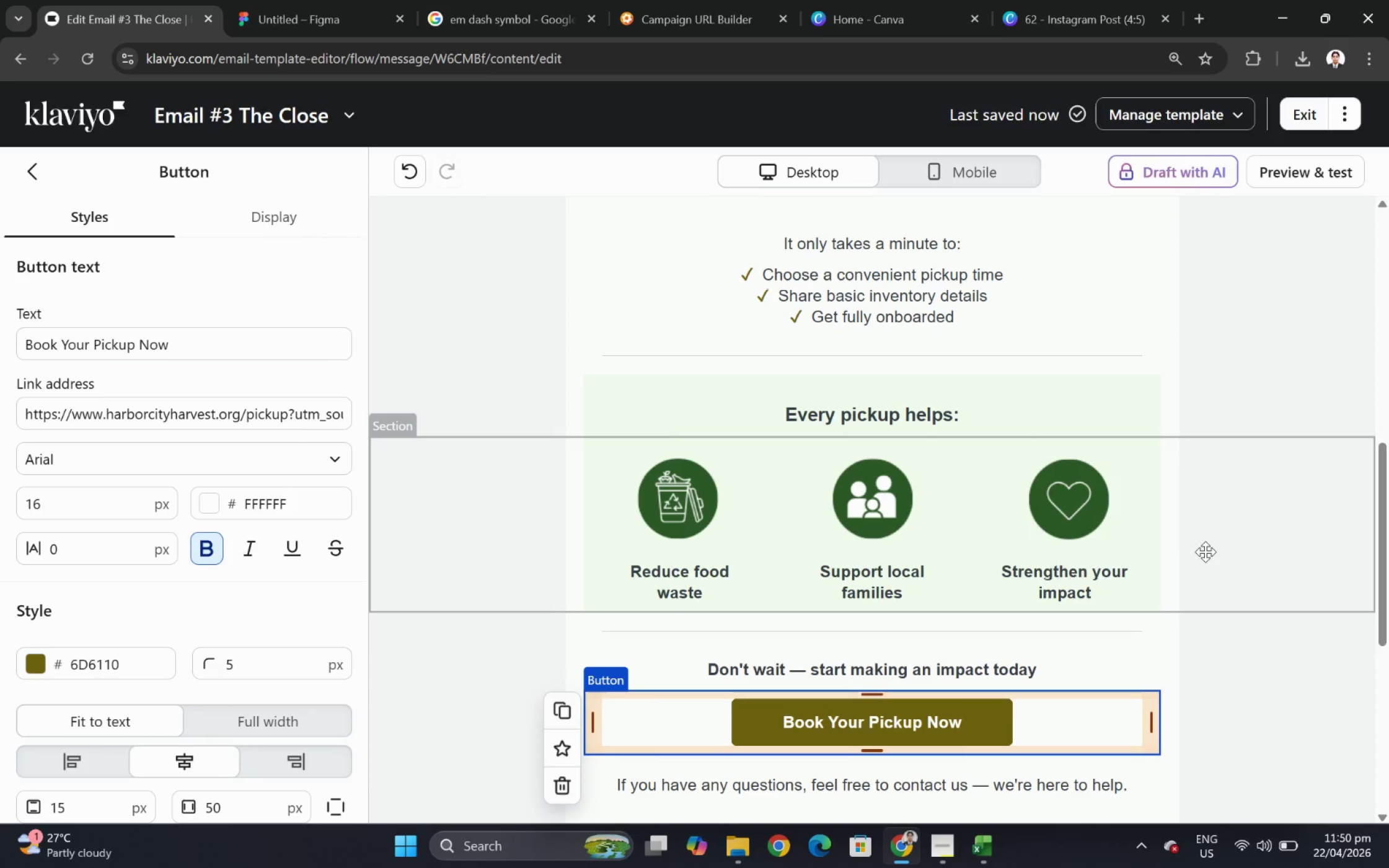 
wait(12.14)
 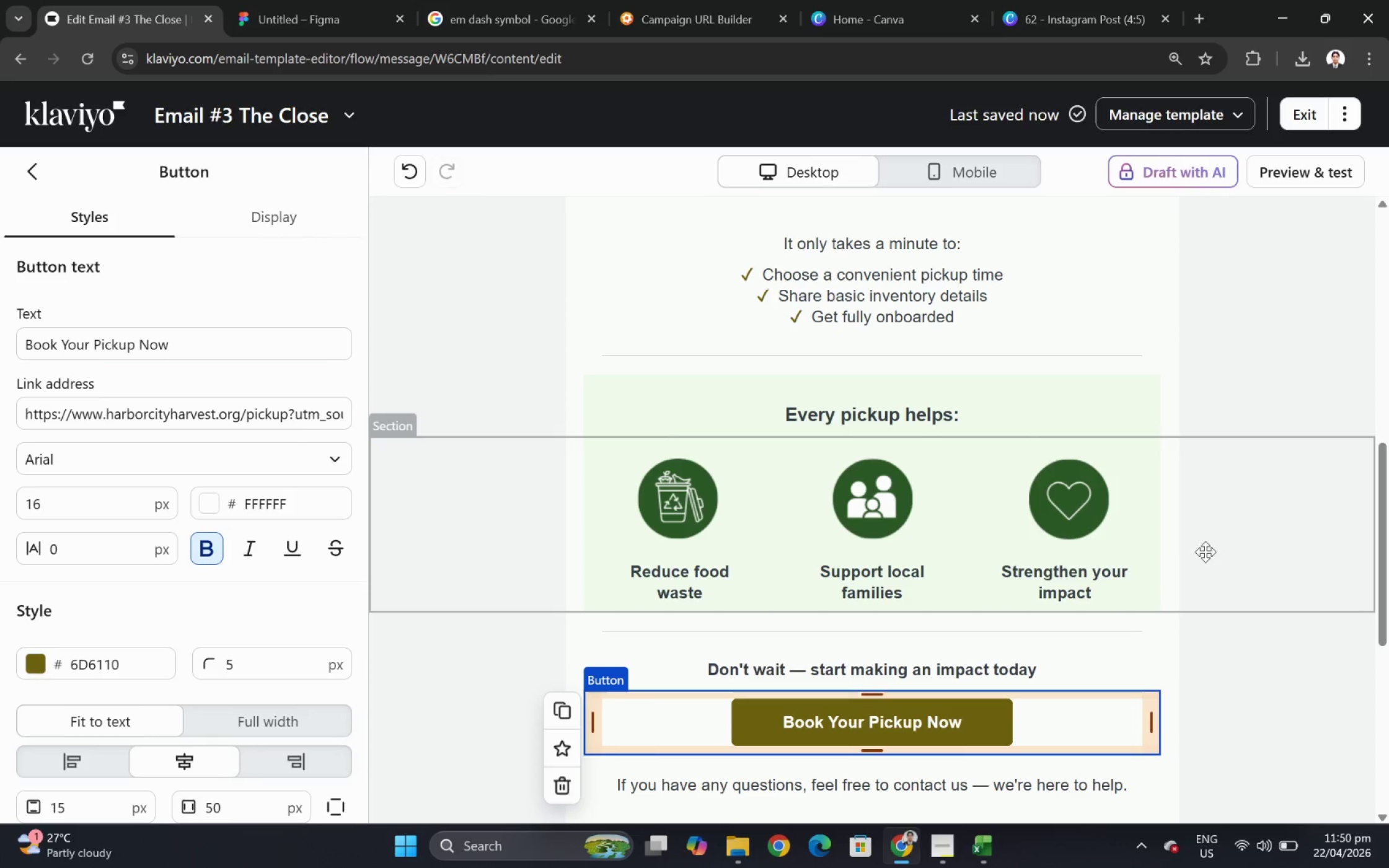 
scroll: coordinate [1193, 490], scroll_direction: down, amount: 2.0
 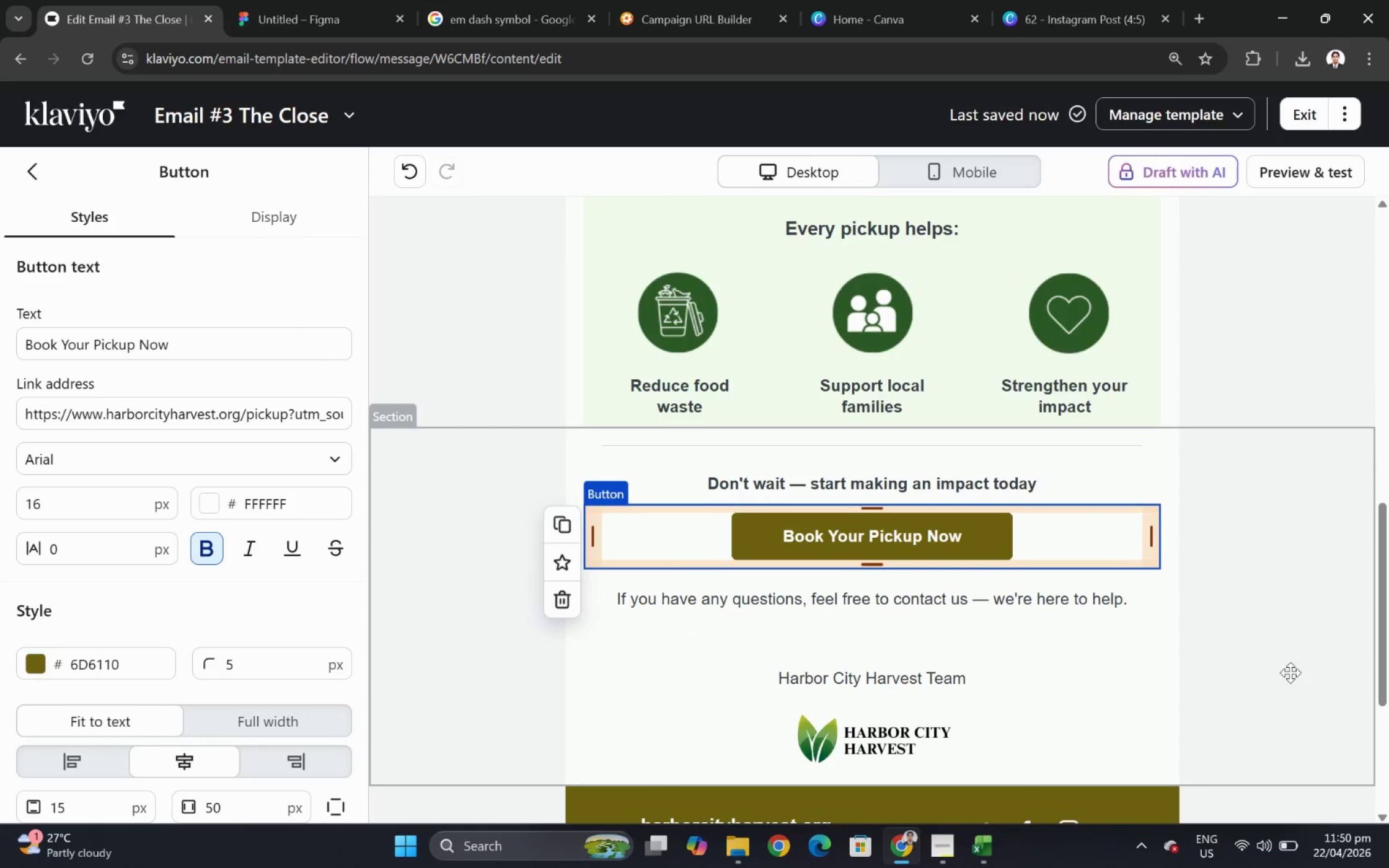 
left_click([1289, 685])
 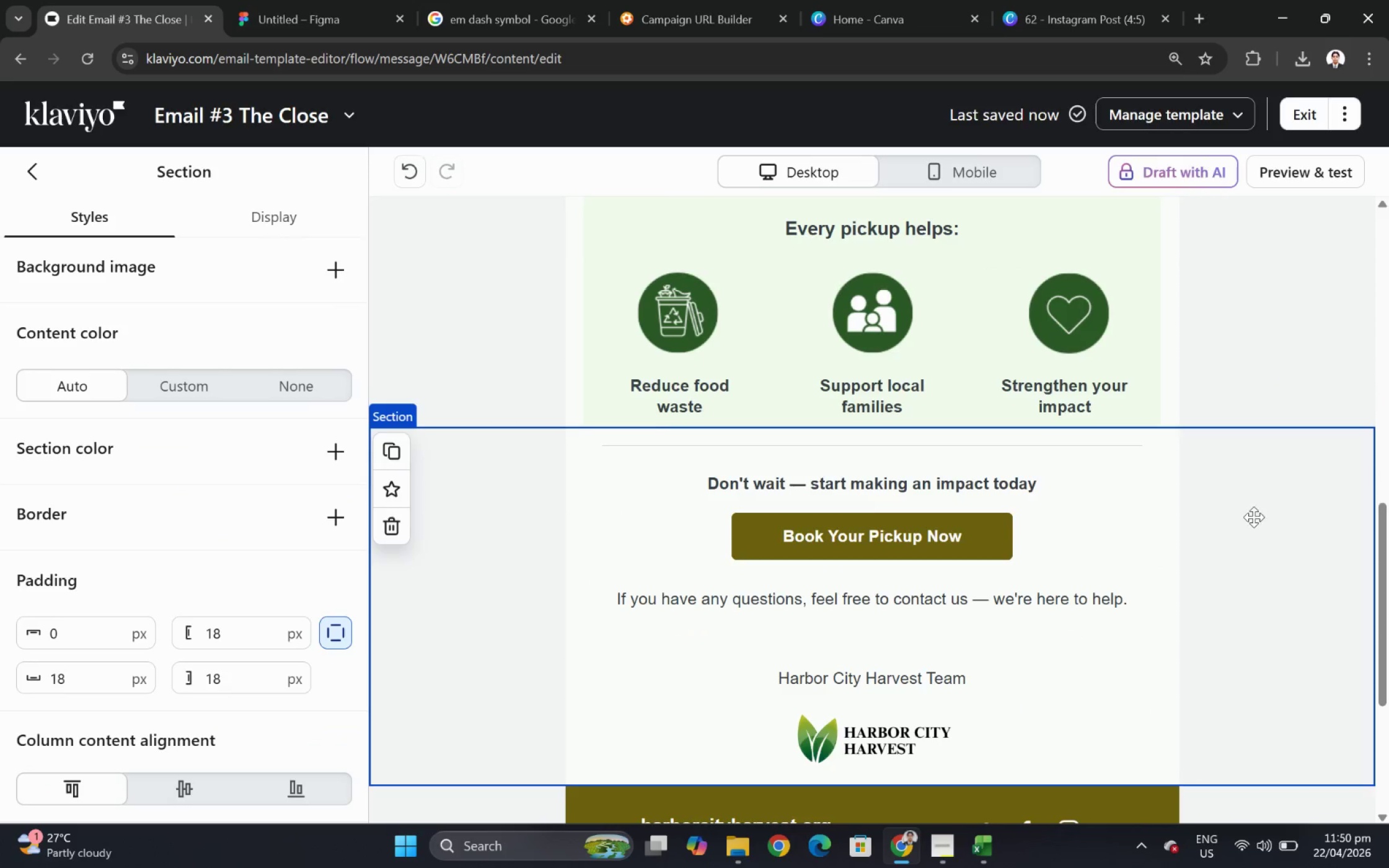 
hold_key(key=ControlLeft, duration=0.44)
hold_key(key=ControlLeft, duration=0.48)
scroll: coordinate [1180, 498], scroll_direction: down, amount: 1.0
 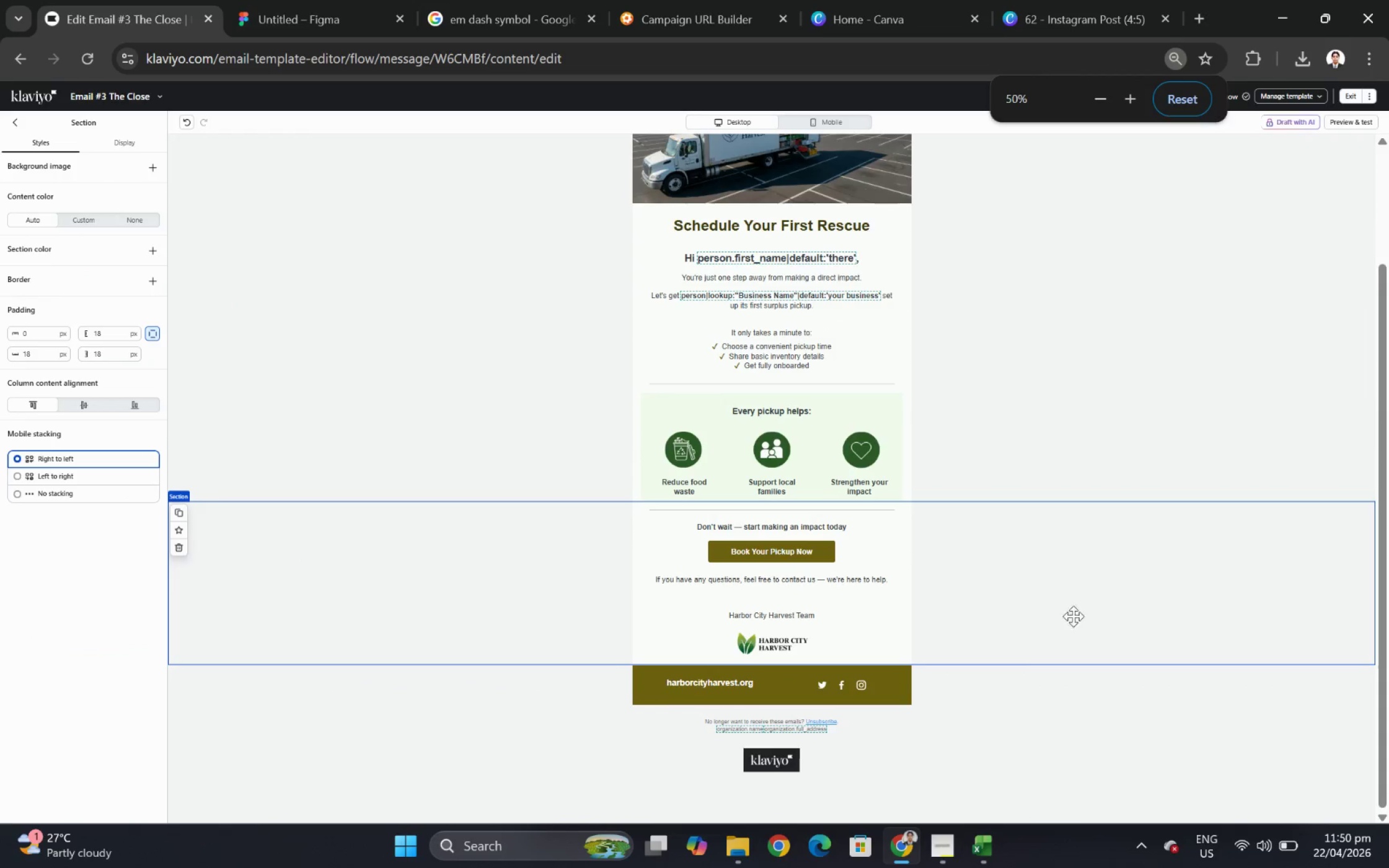 
left_click([1041, 719])
 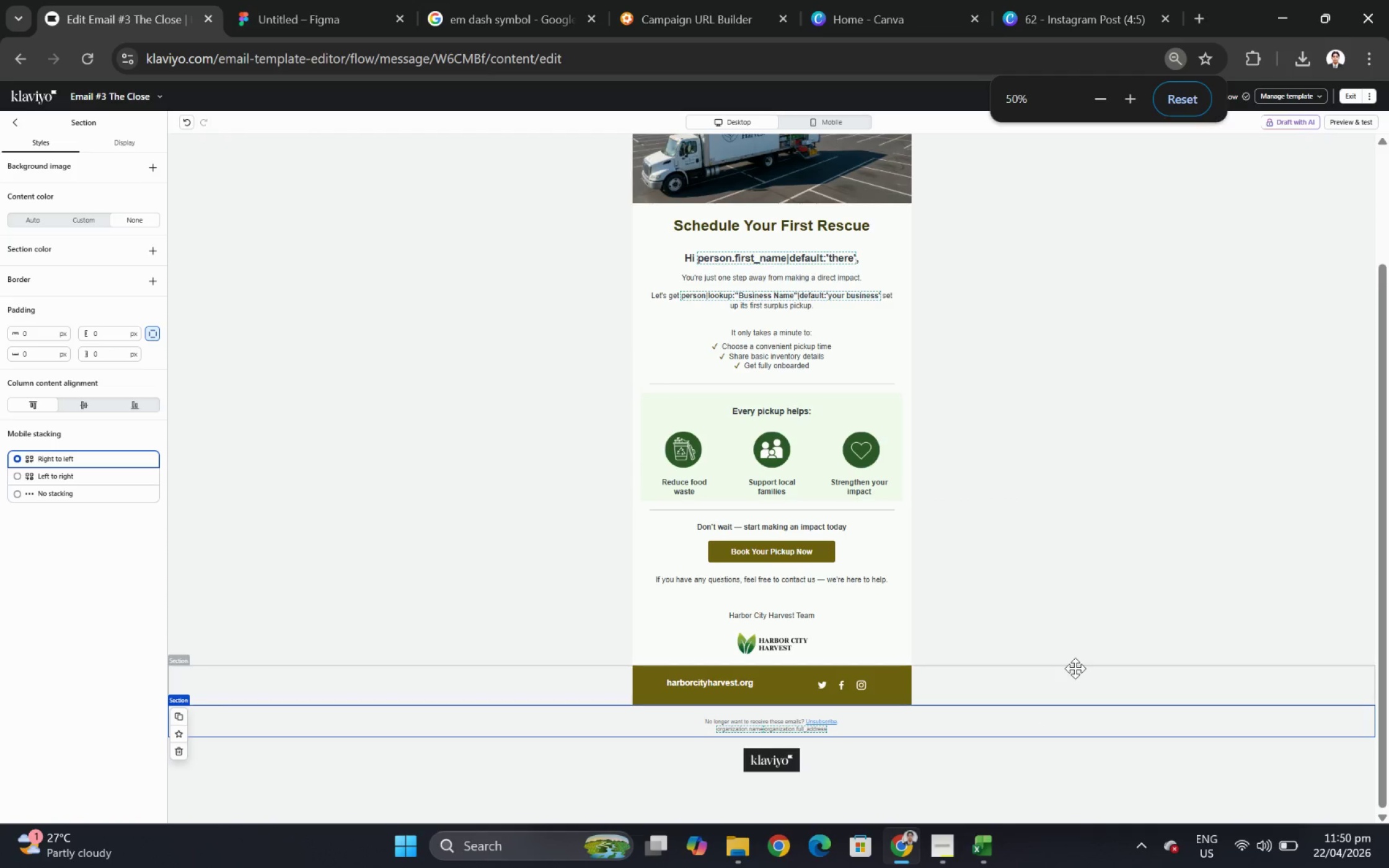 
scroll: coordinate [1077, 667], scroll_direction: up, amount: 2.0
 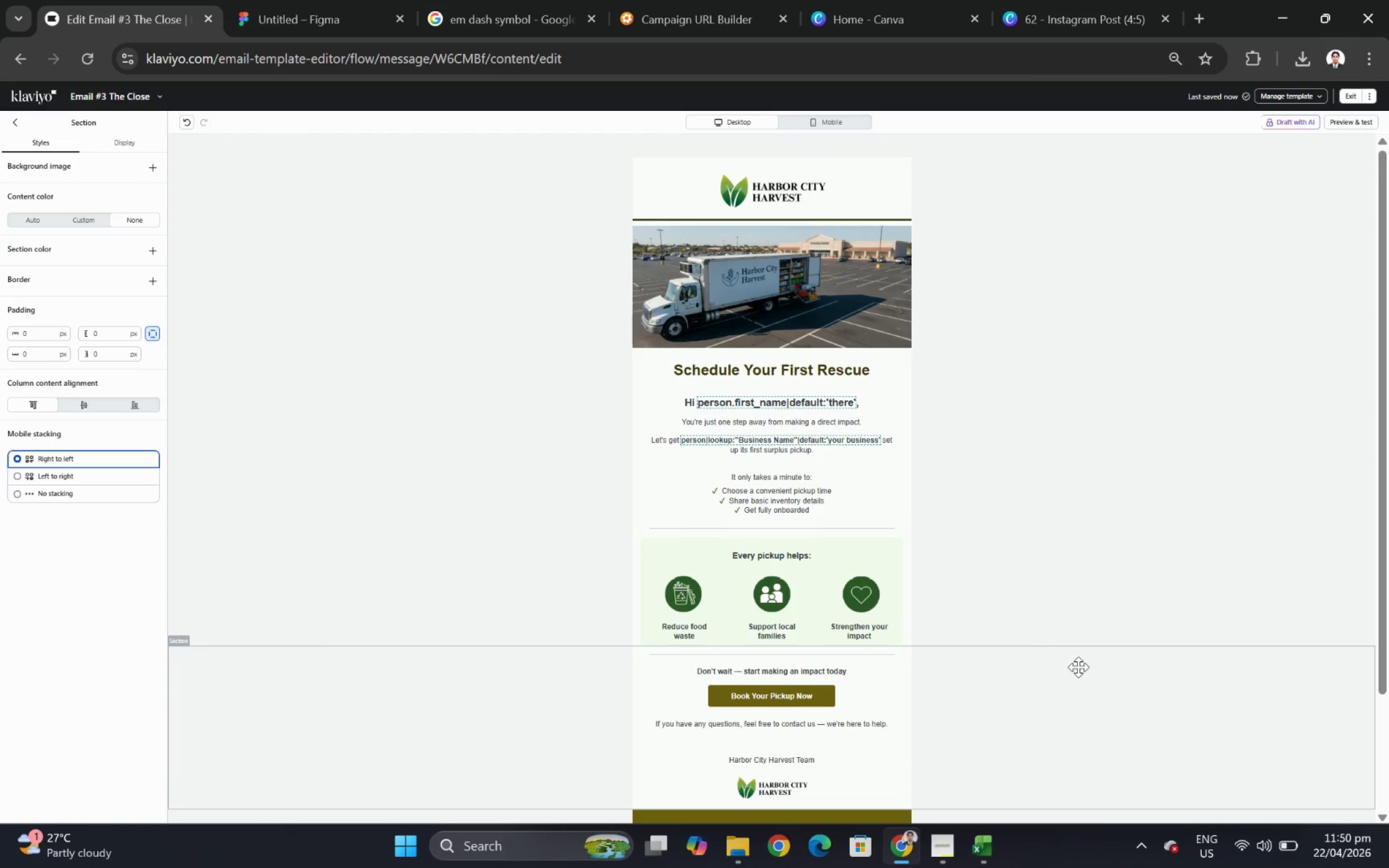 
hold_key(key=ControlLeft, duration=0.44)
scroll: coordinate [1134, 664], scroll_direction: none, amount: 0.0
 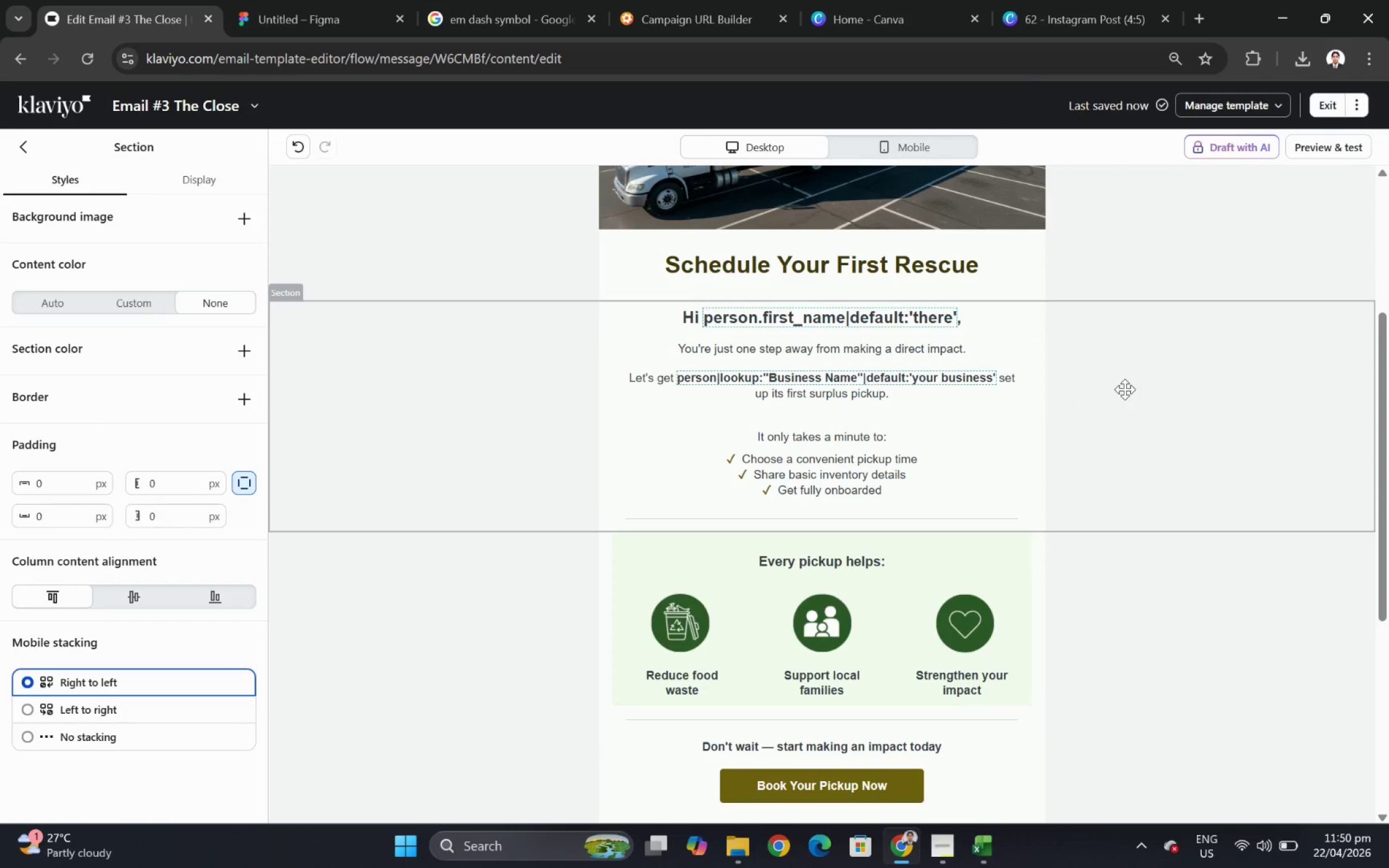 
wait(8.07)
 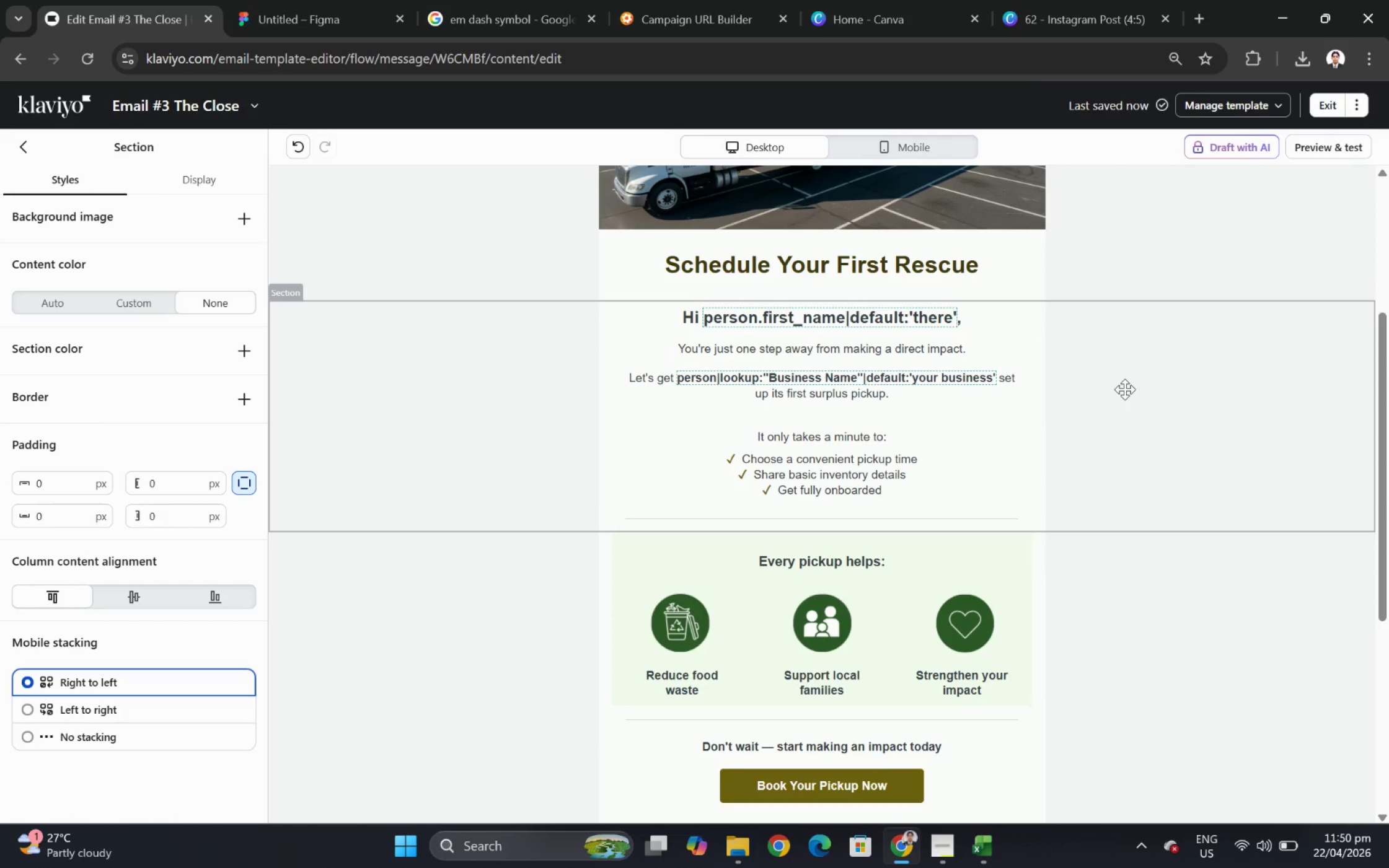 
scroll: coordinate [1150, 451], scroll_direction: down, amount: 2.0
 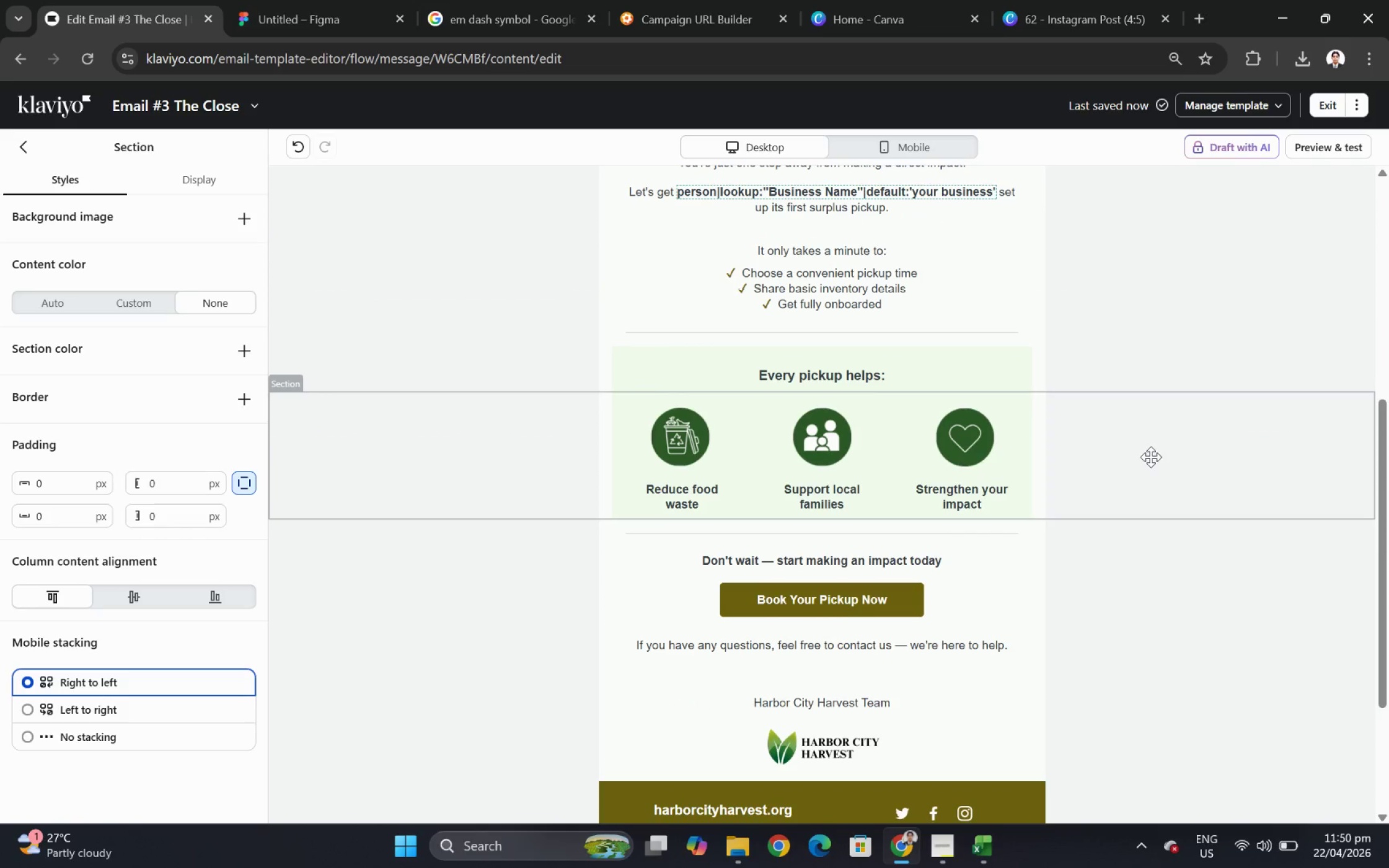 
wait(5.36)
 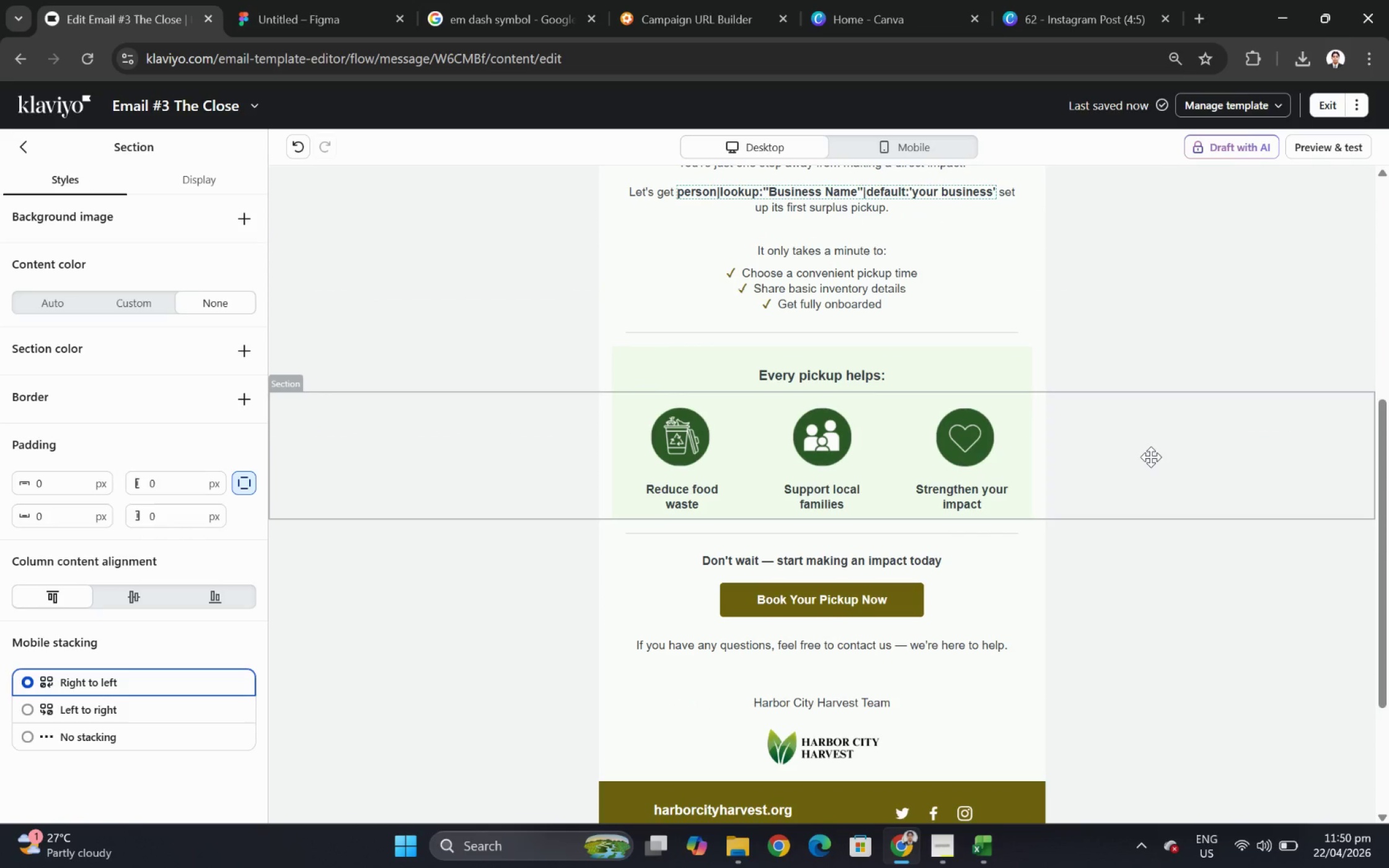 
scroll: coordinate [1150, 457], scroll_direction: down, amount: 2.0
 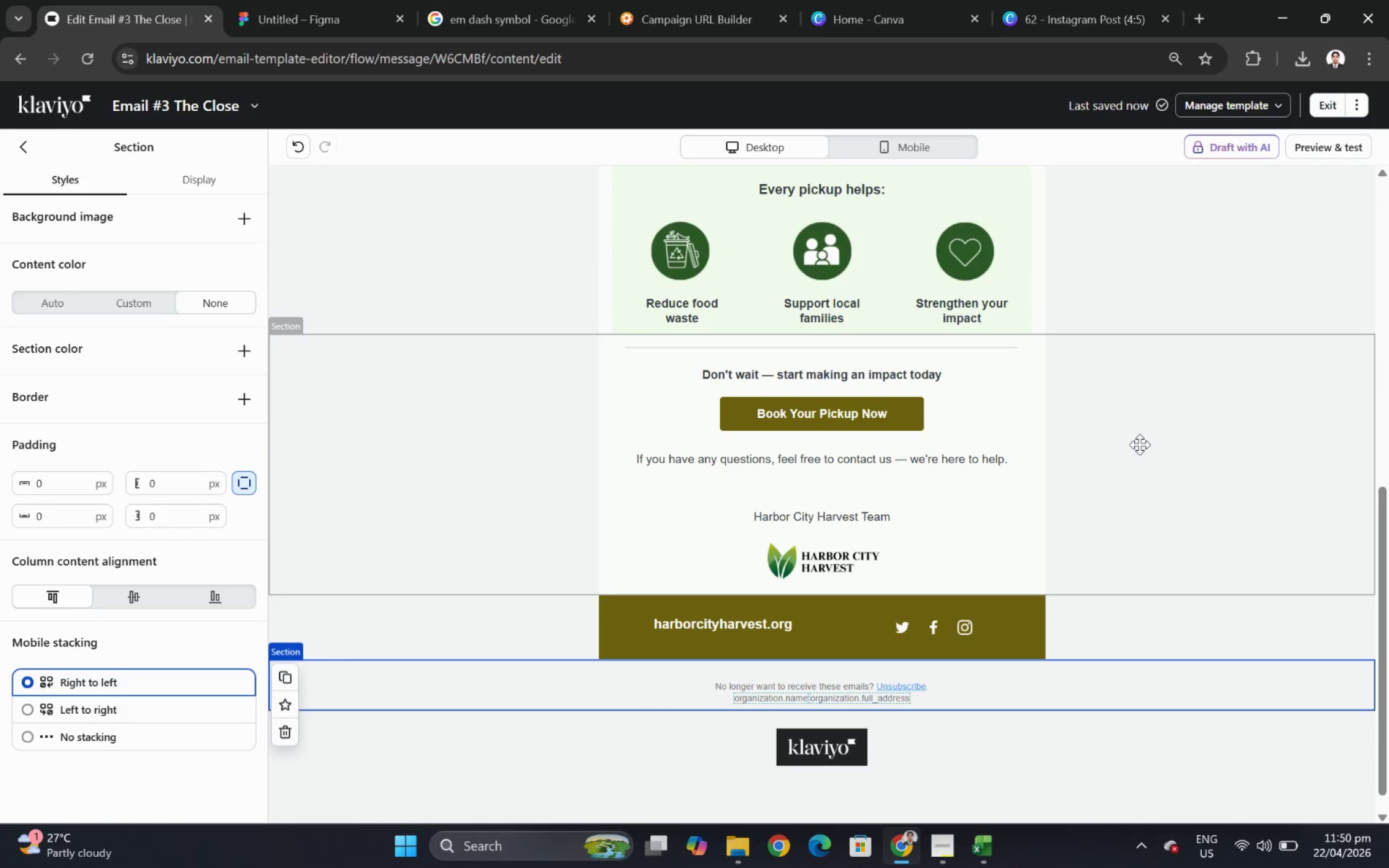 
scroll: coordinate [1139, 444], scroll_direction: up, amount: 3.0
 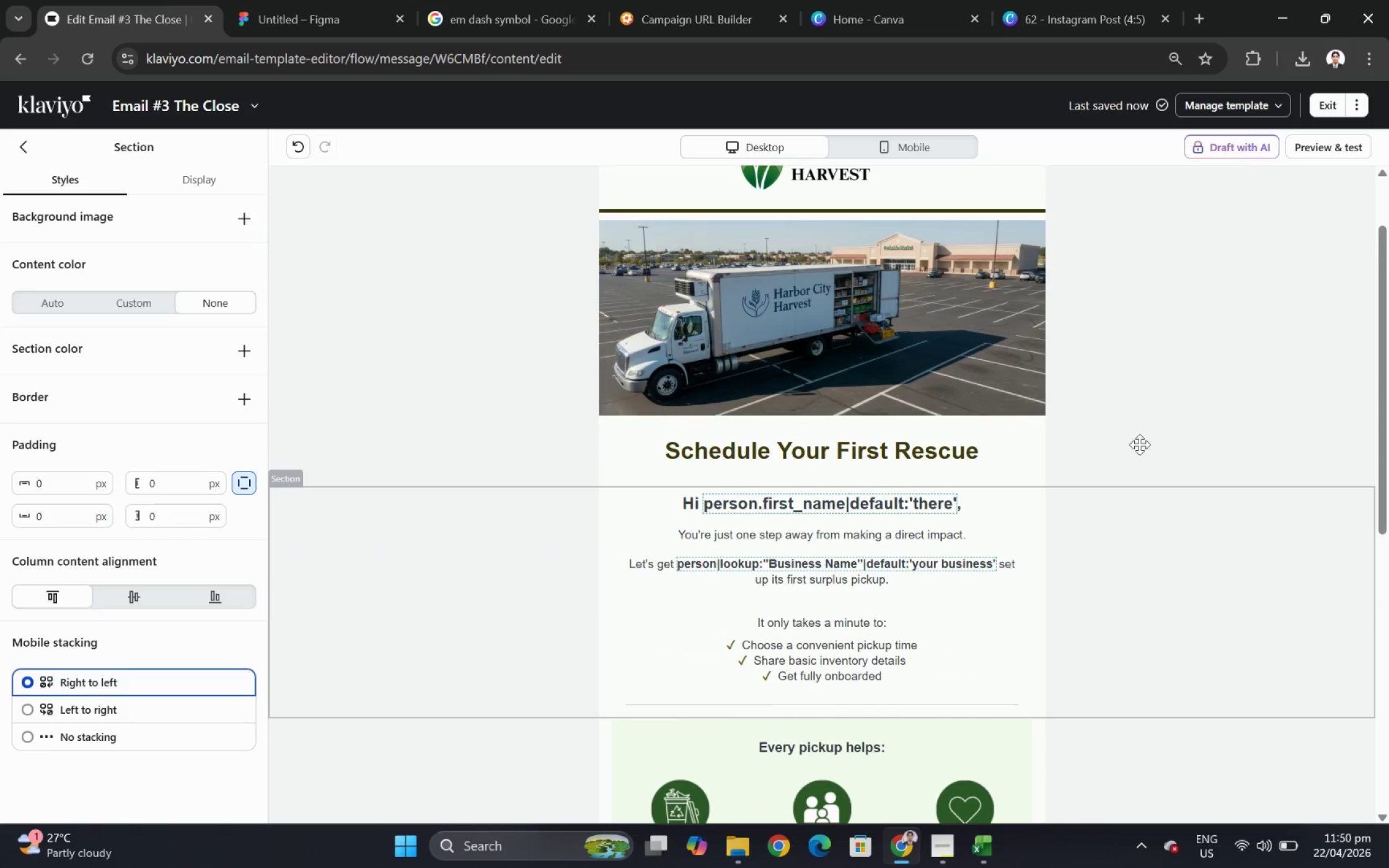 
scroll: coordinate [1134, 444], scroll_direction: down, amount: 2.0
 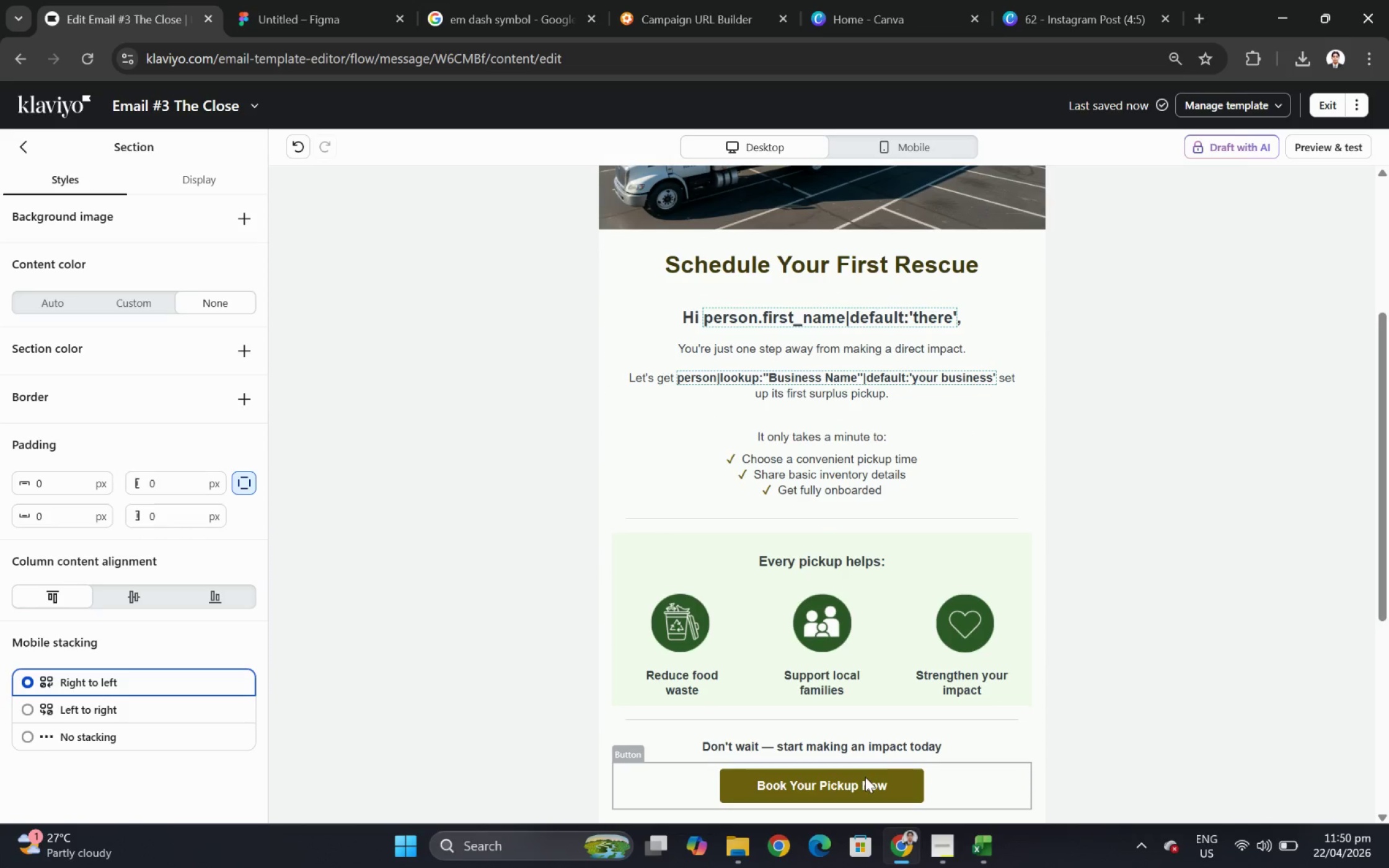 
left_click([865, 777])
 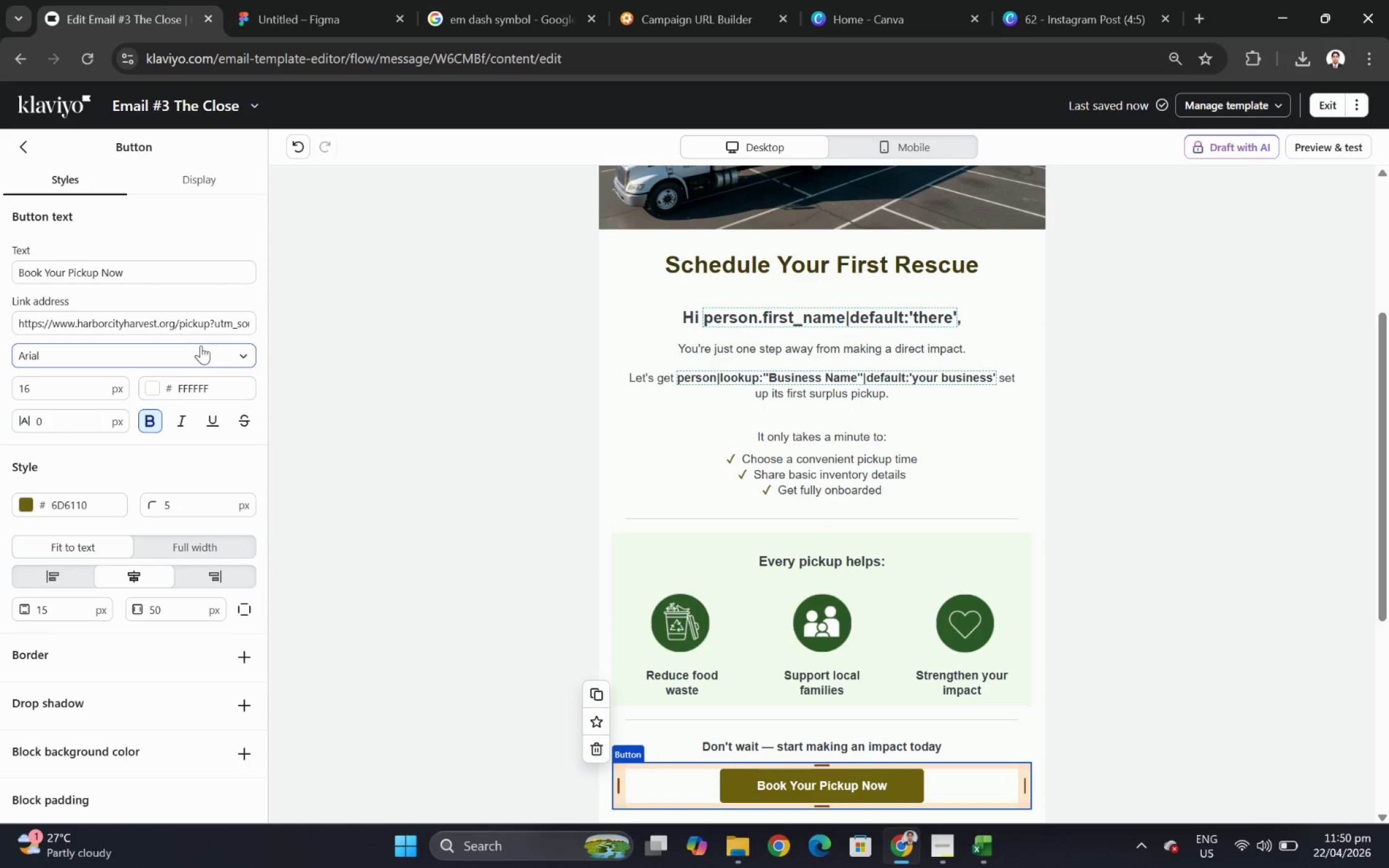 
left_click_drag(start_coordinate=[207, 326], to_coordinate=[342, 324])
 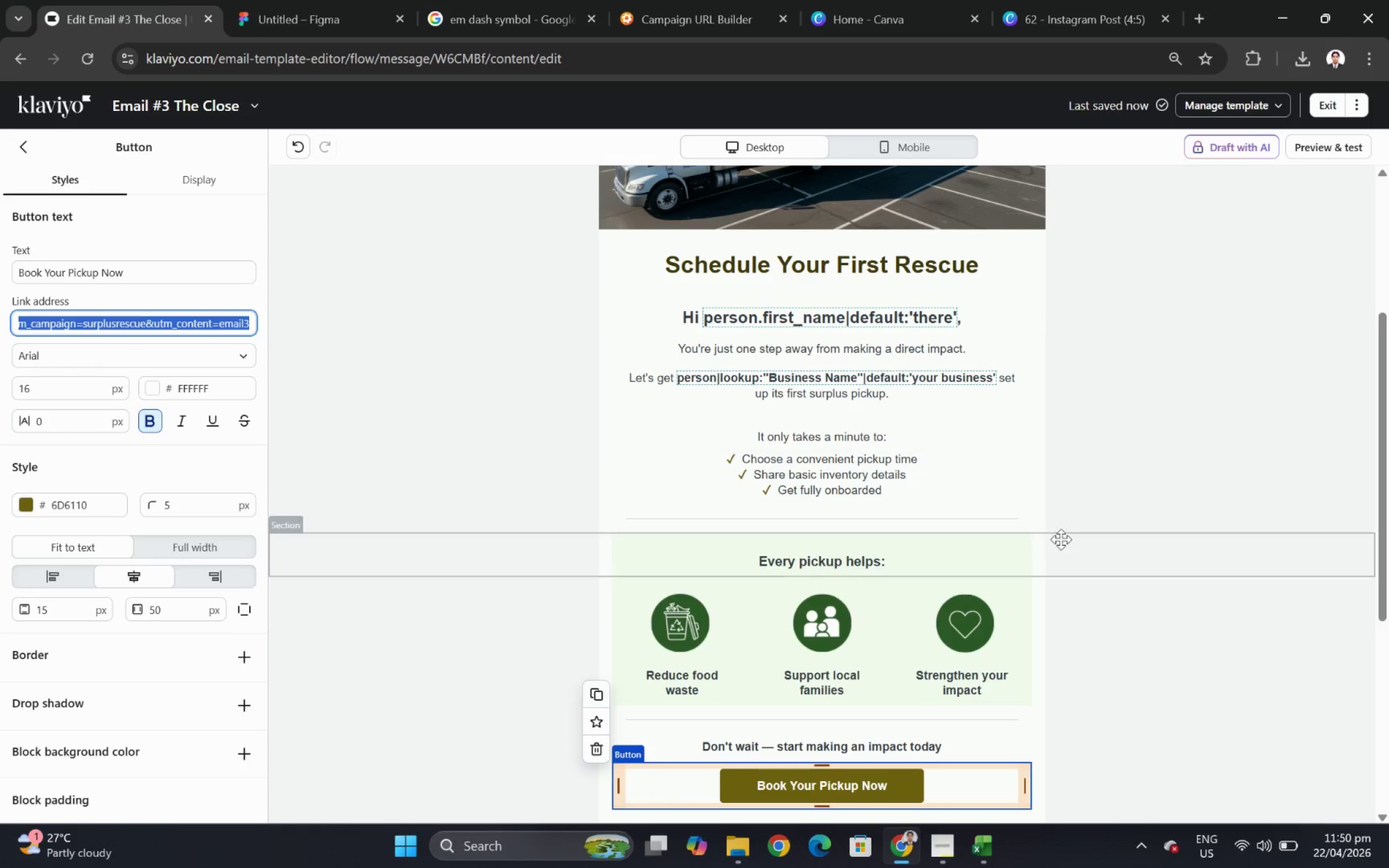 
scroll: coordinate [1065, 533], scroll_direction: down, amount: 2.0
 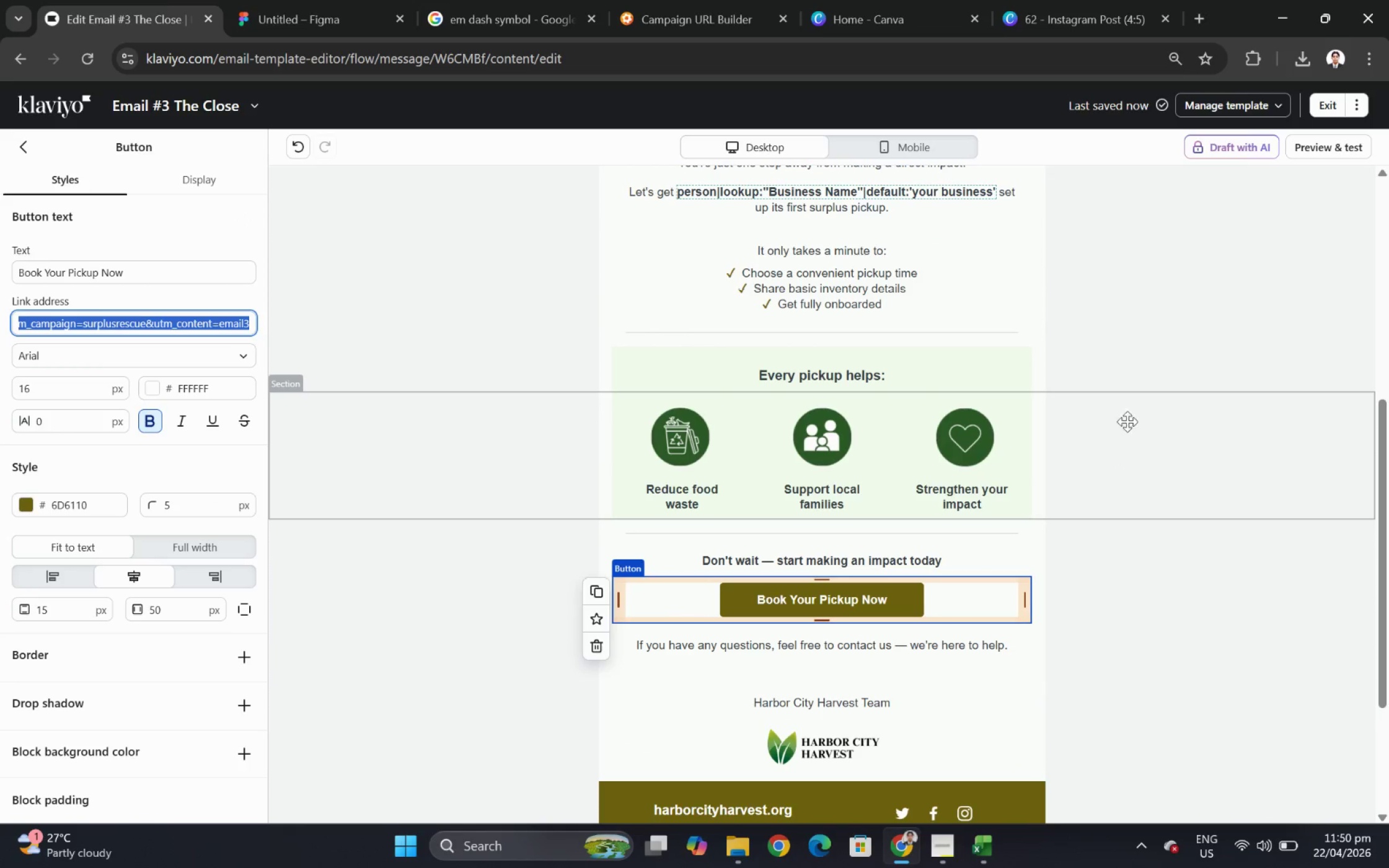 
left_click([1100, 436])
 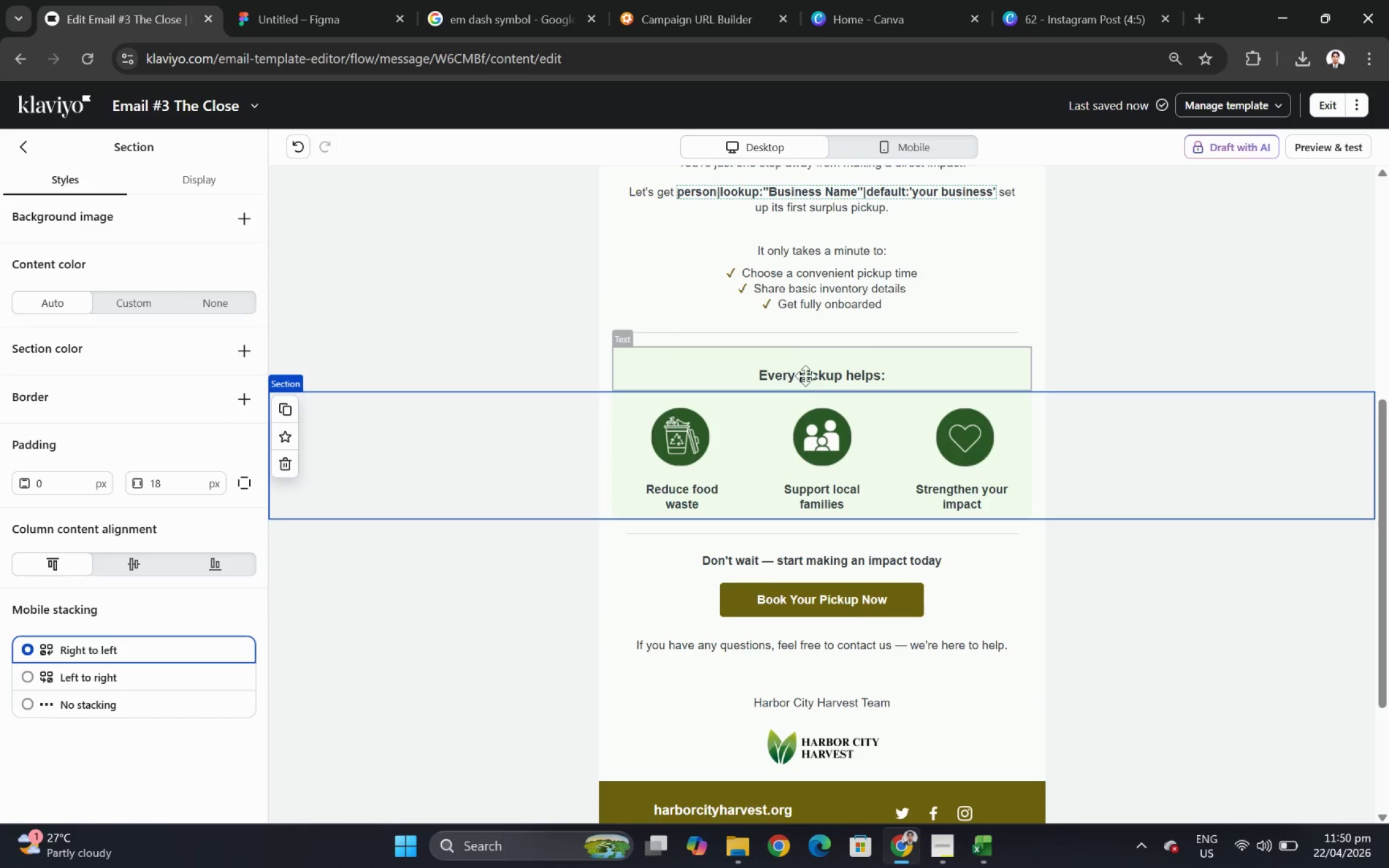 
left_click([912, 149])
 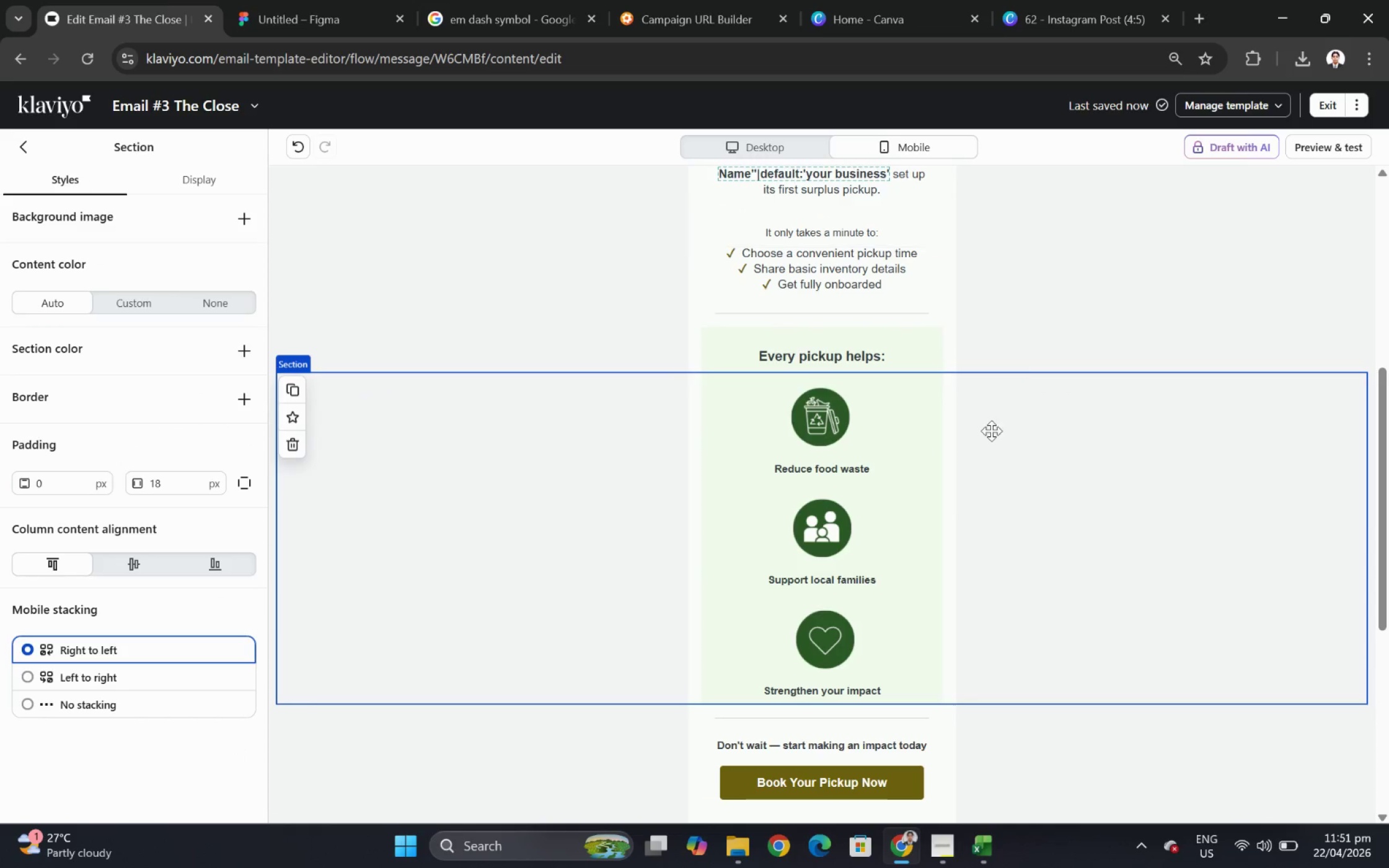 
scroll: coordinate [1023, 458], scroll_direction: down, amount: 2.0
 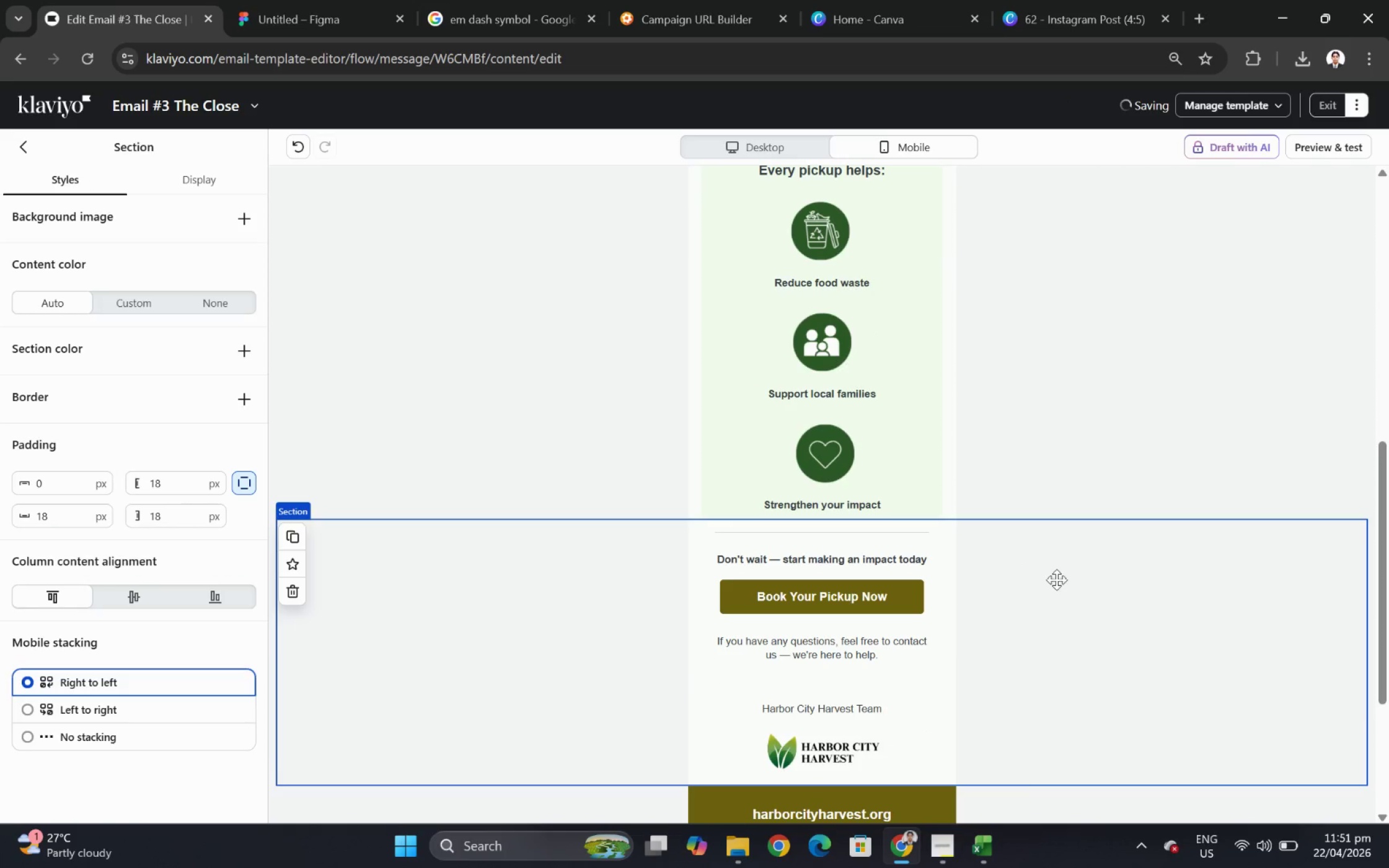 
scroll: coordinate [1056, 562], scroll_direction: up, amount: 1.0
 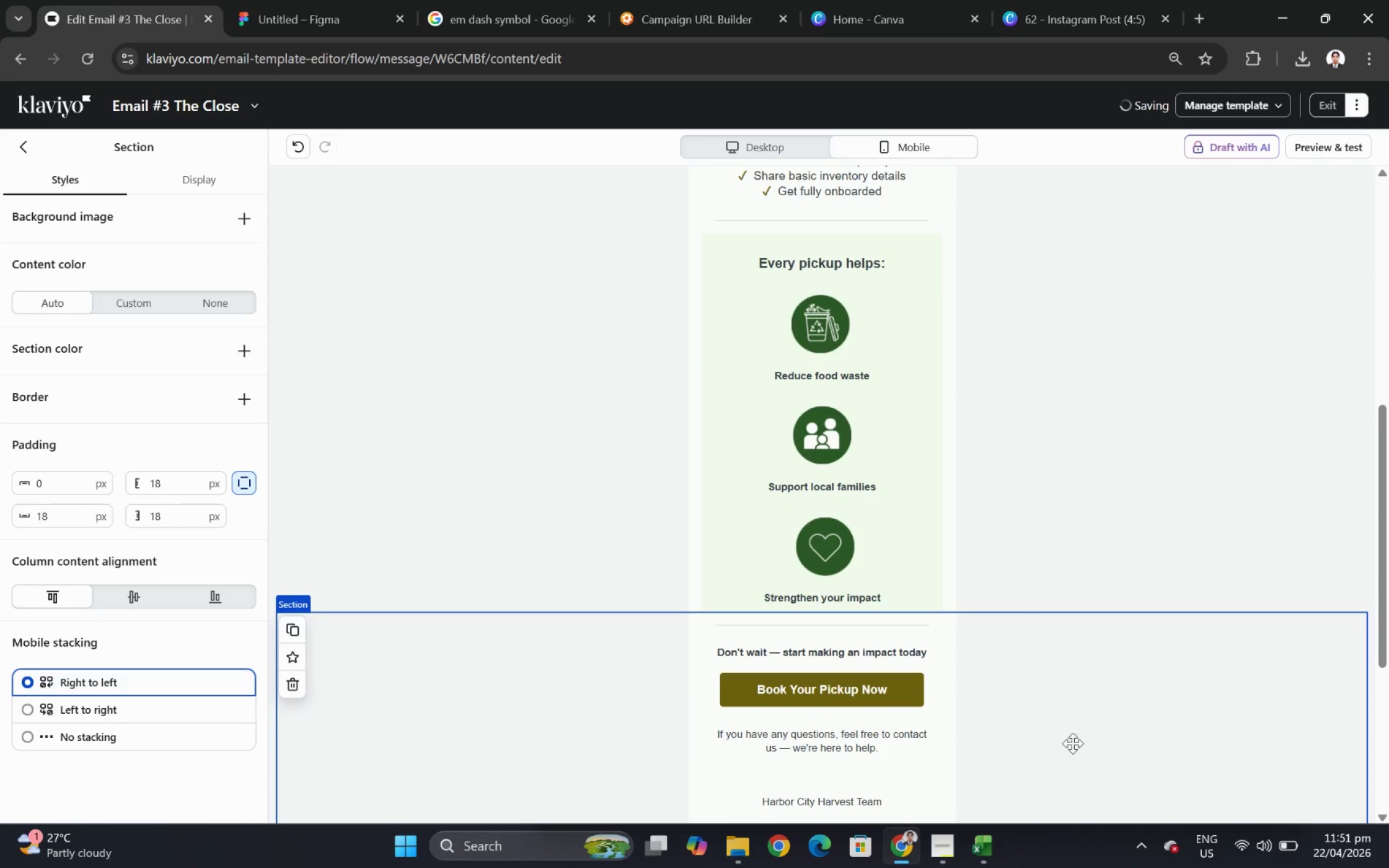 
left_click([1072, 744])
 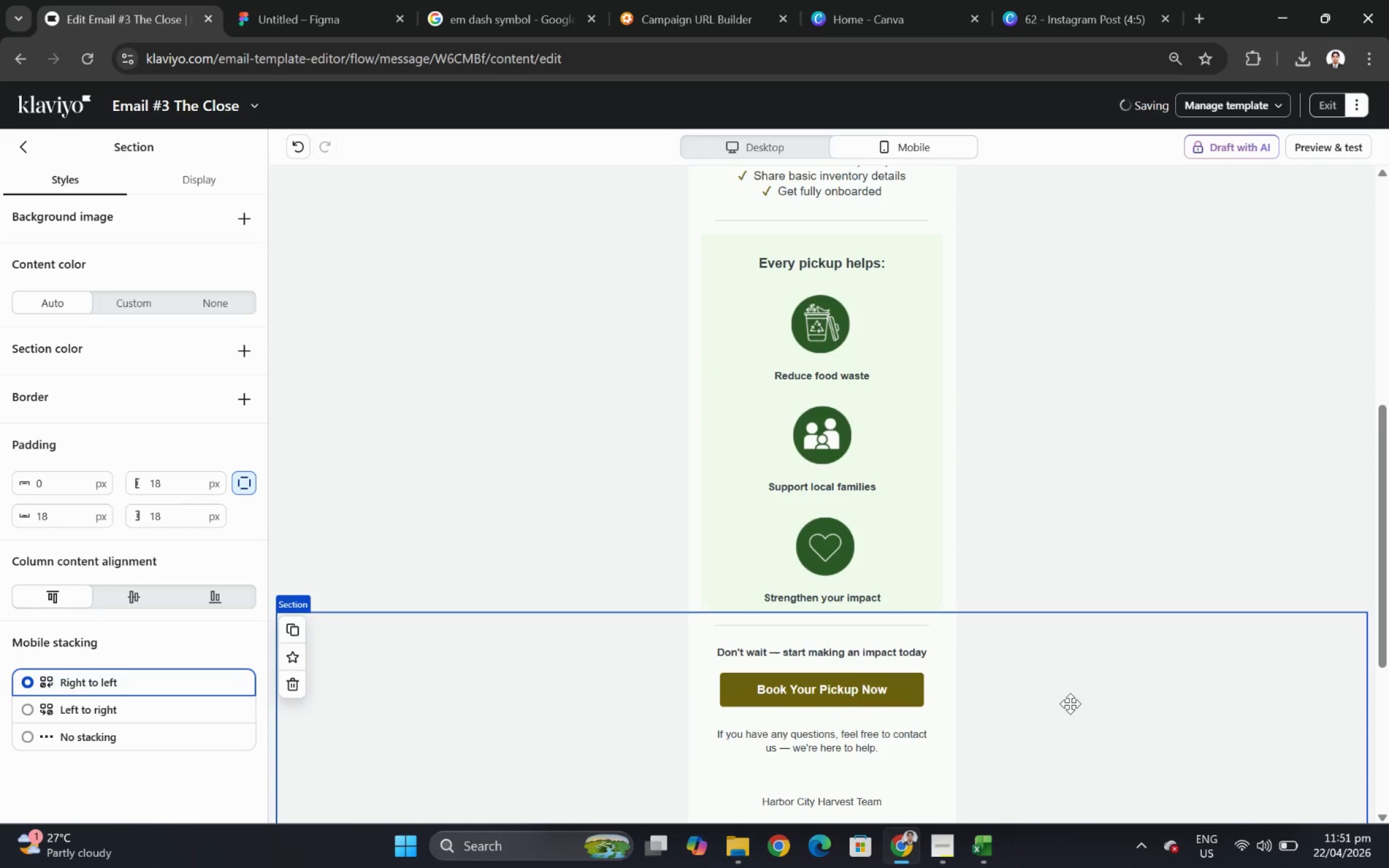 
hold_key(key=ControlLeft, duration=0.41)
scroll: coordinate [1046, 690], scroll_direction: down, amount: 2.0
 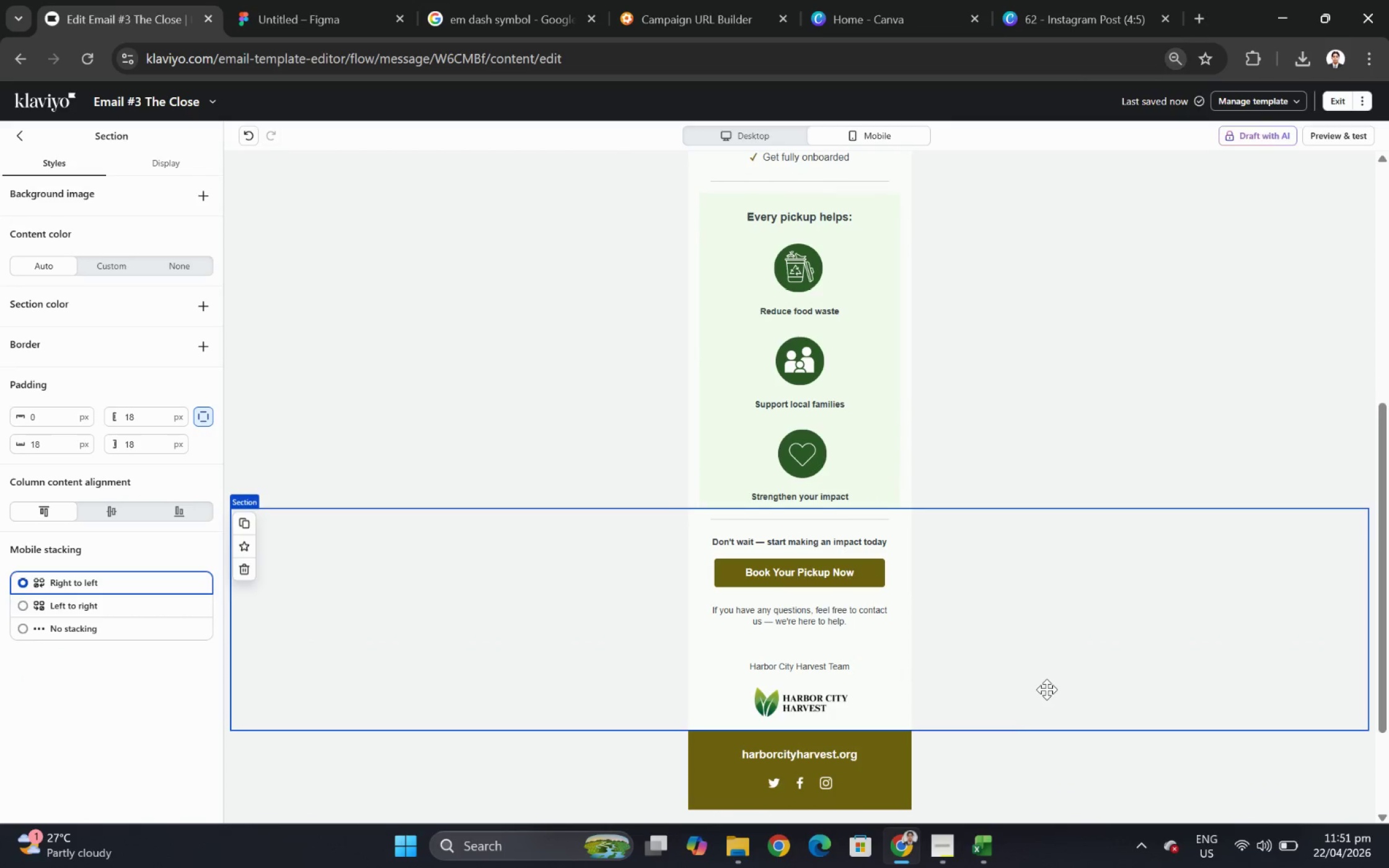 
hold_key(key=ControlLeft, duration=0.39)
 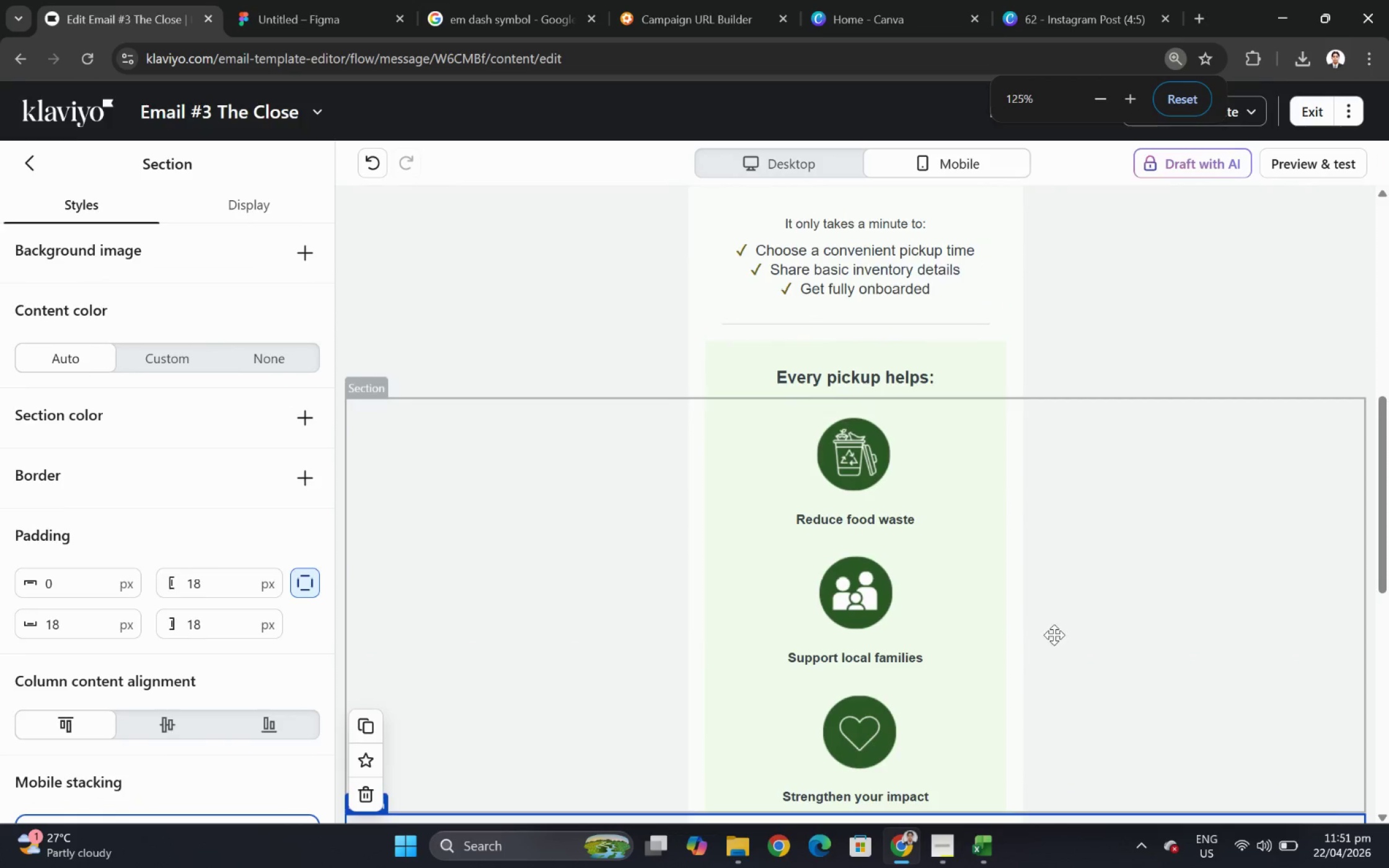 
hold_key(key=ControlLeft, duration=0.44)
 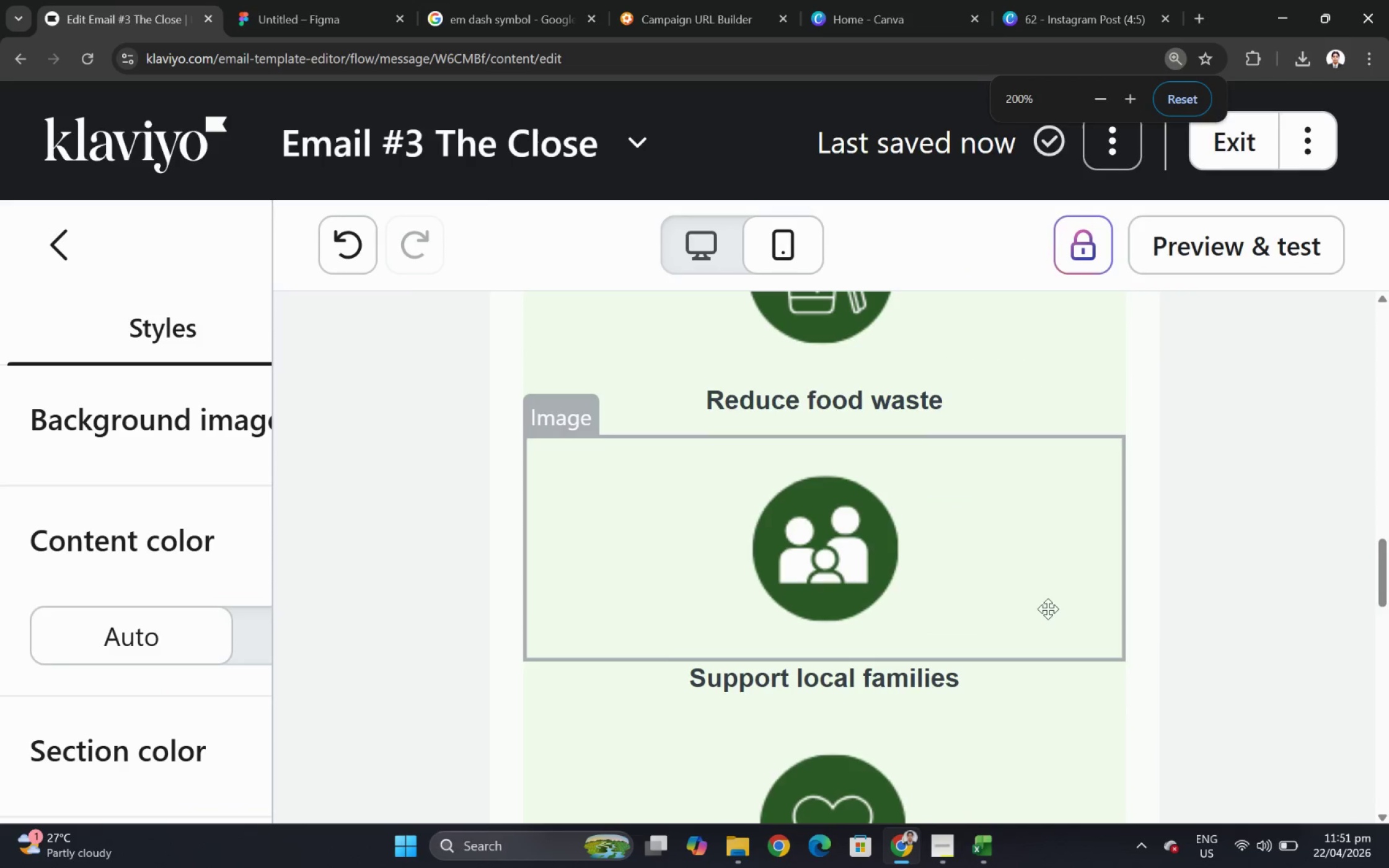 
scroll: coordinate [1046, 689], scroll_direction: up, amount: 5.0
 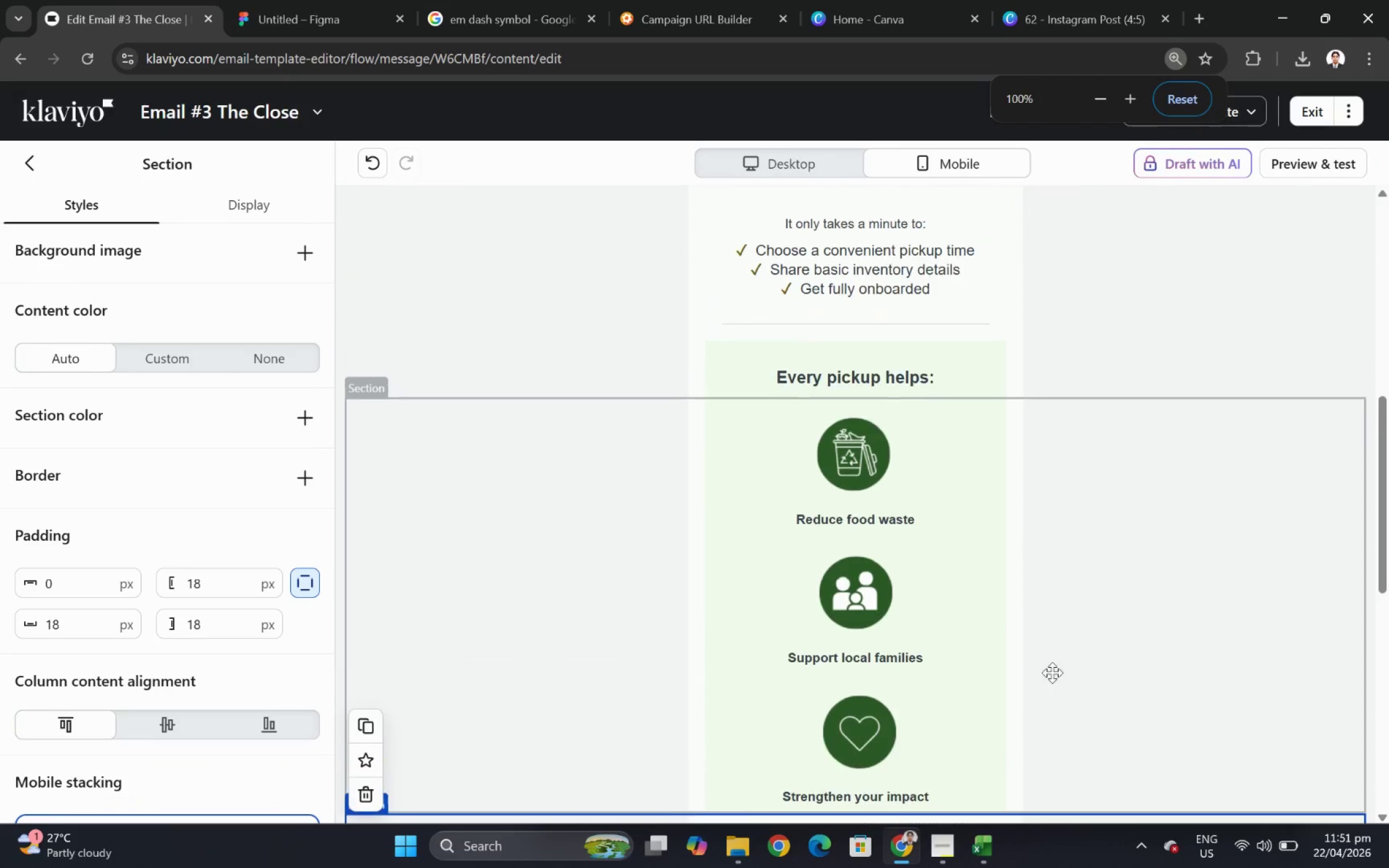 
scroll: coordinate [1054, 634], scroll_direction: down, amount: 1.0
 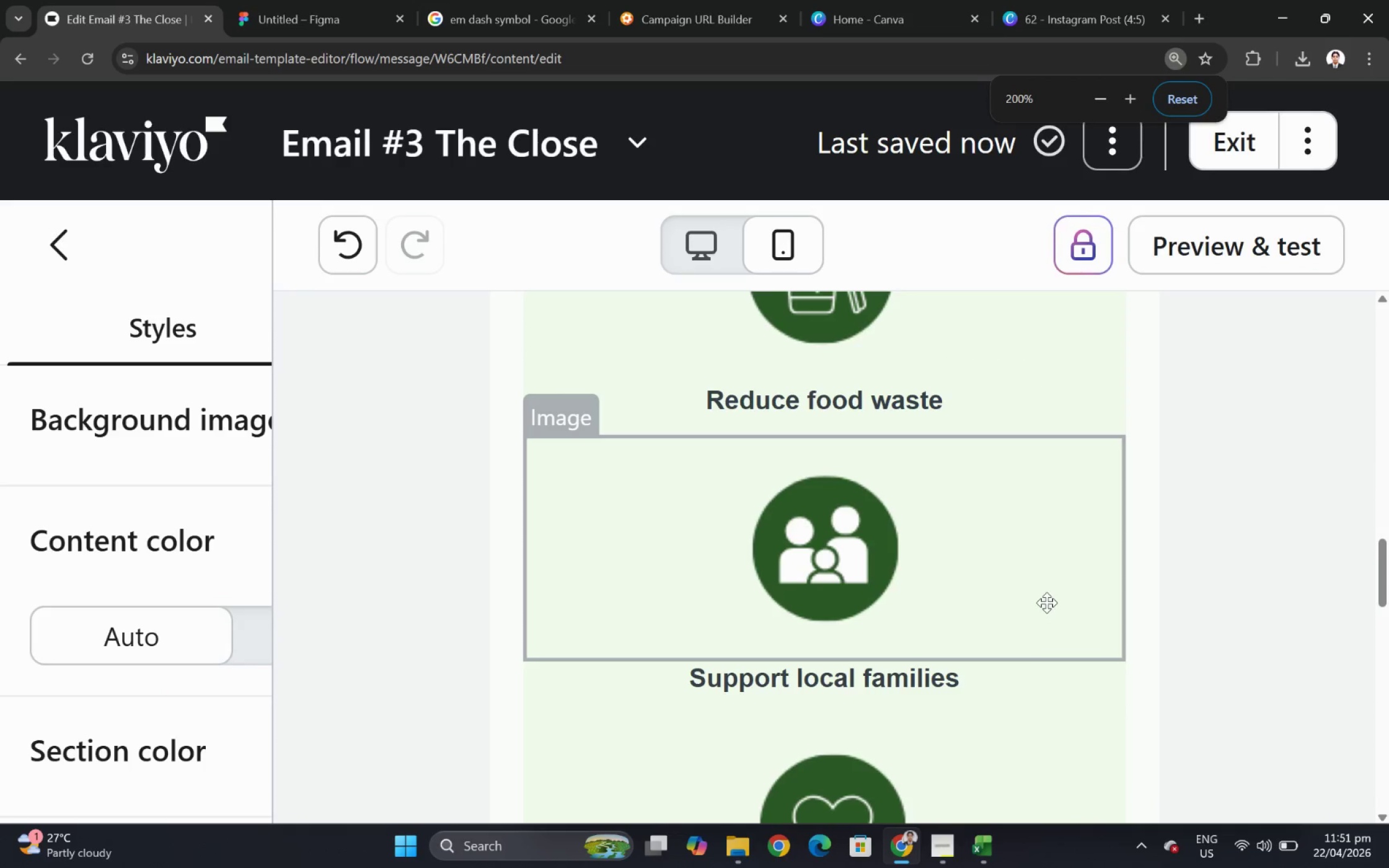 
hold_key(key=ControlLeft, duration=0.56)
scroll: coordinate [1046, 602], scroll_direction: down, amount: 7.0
 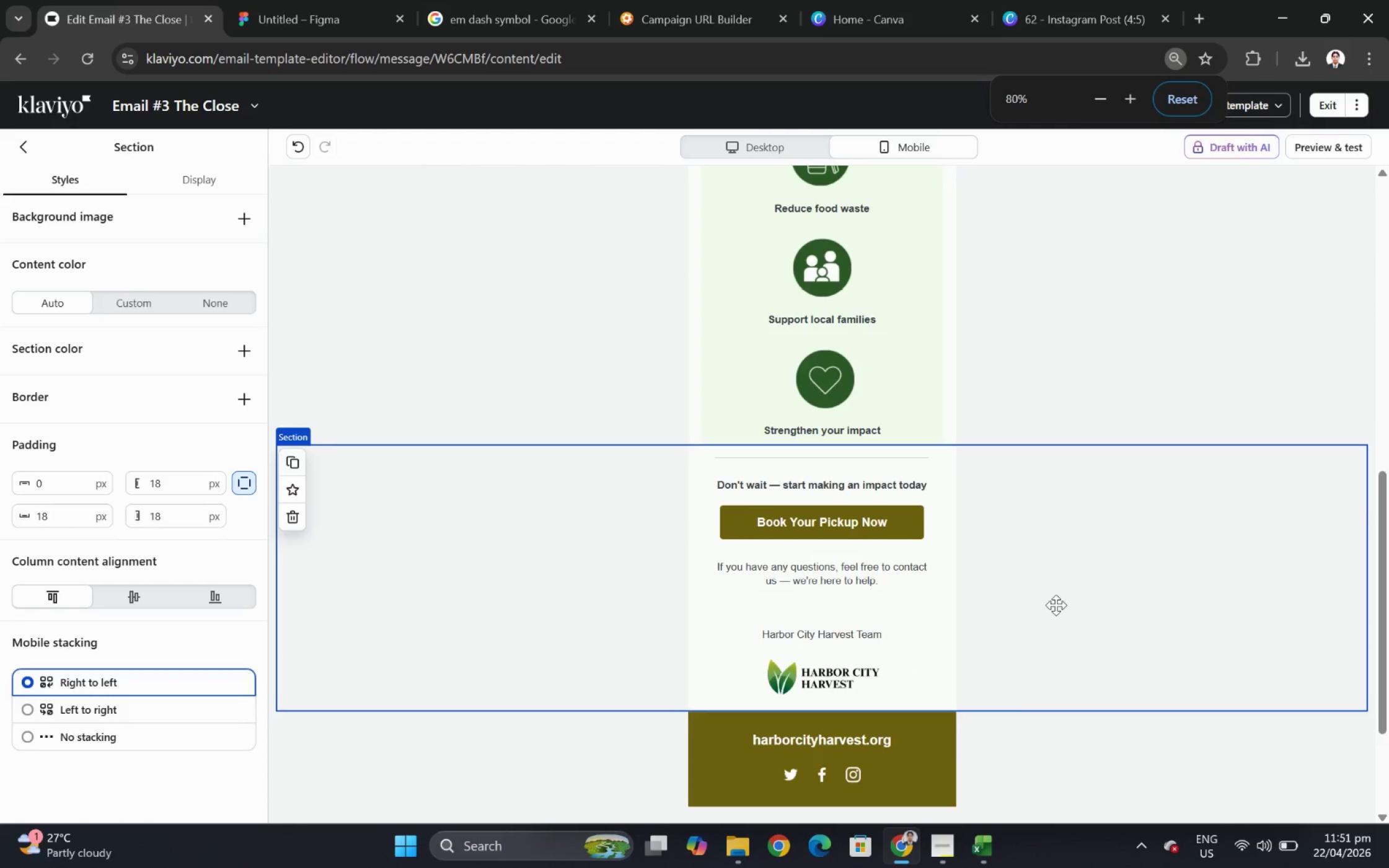 
scroll: coordinate [1060, 607], scroll_direction: up, amount: 4.0
 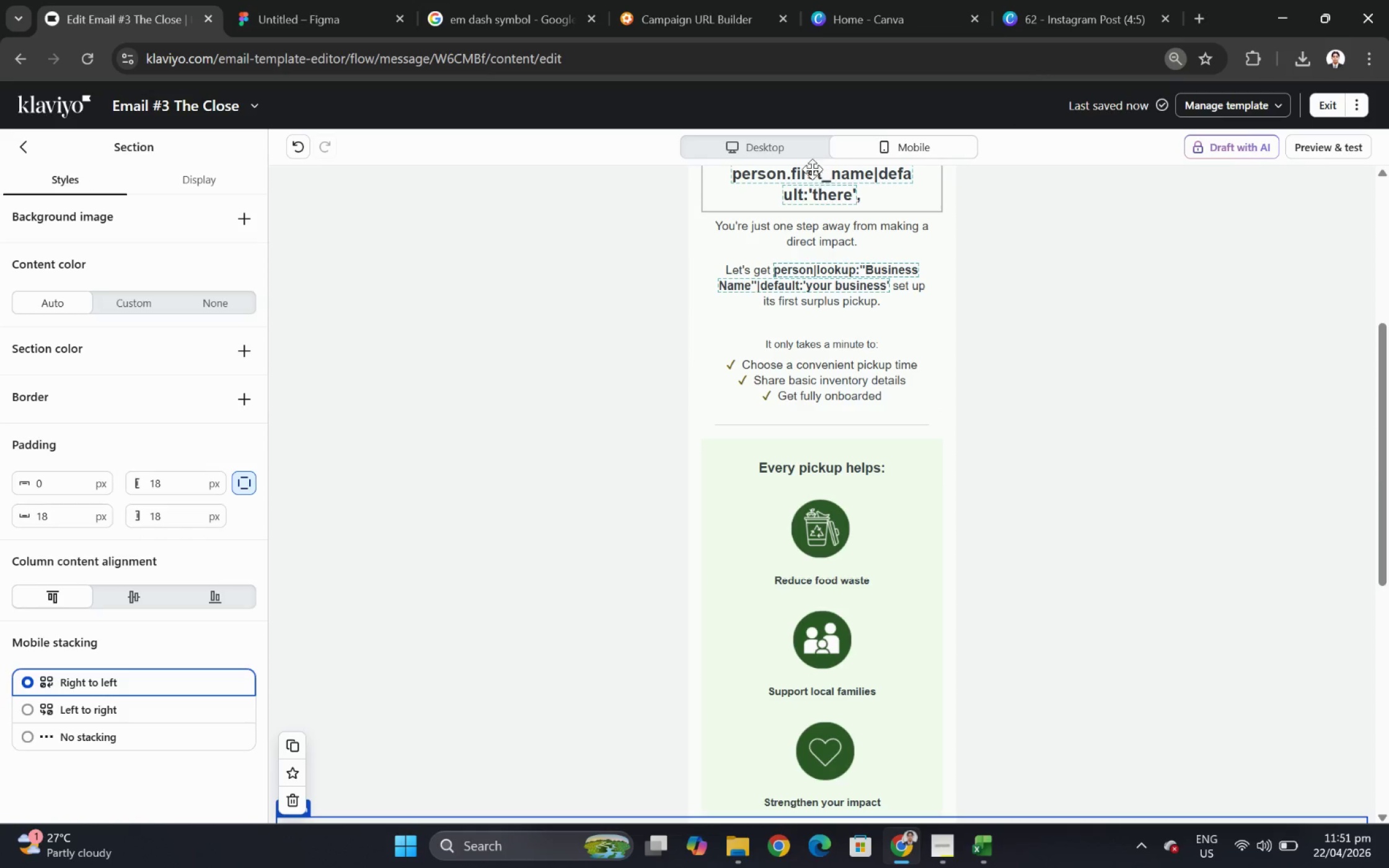 
left_click([801, 158])
 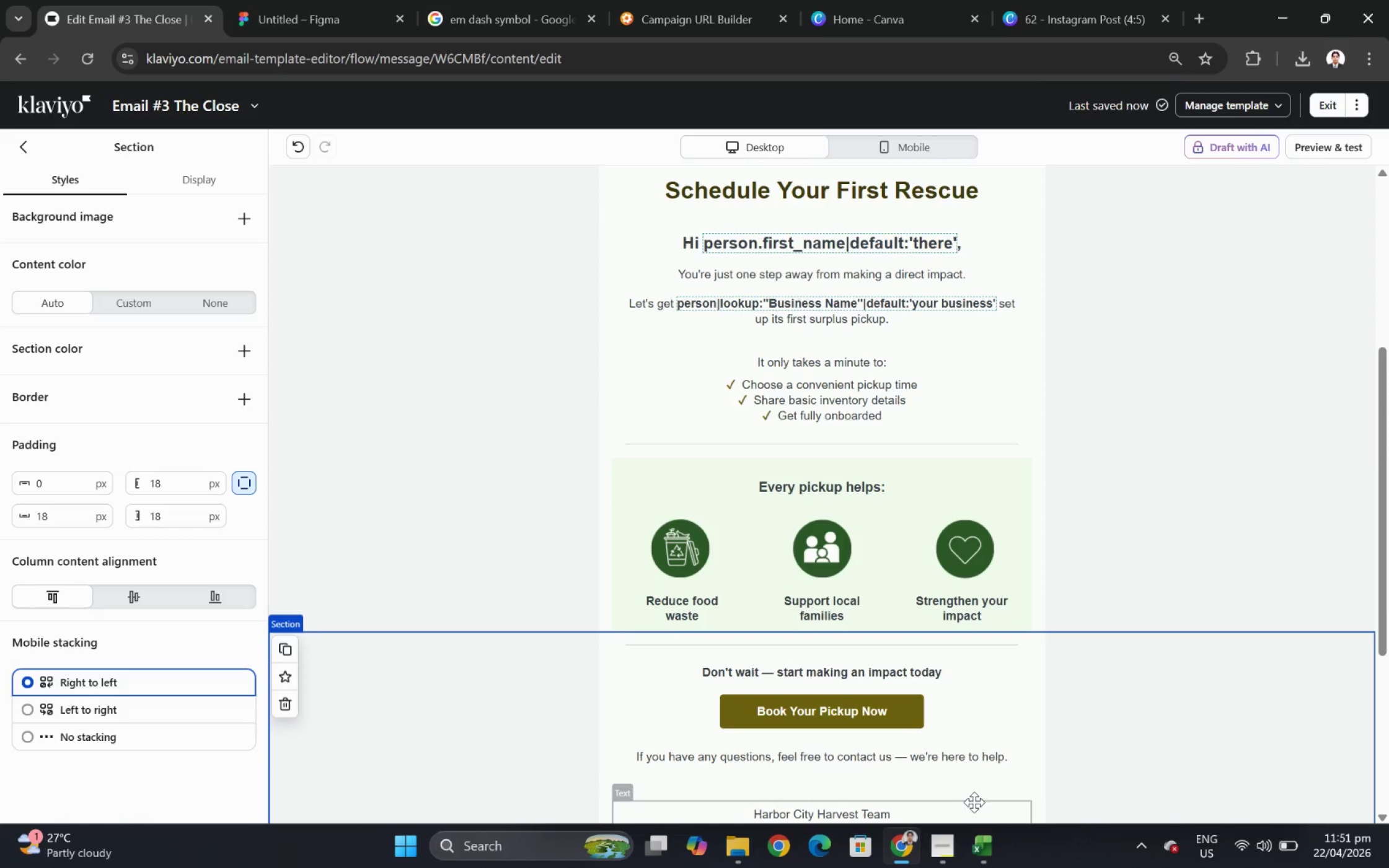 
left_click([953, 847])